 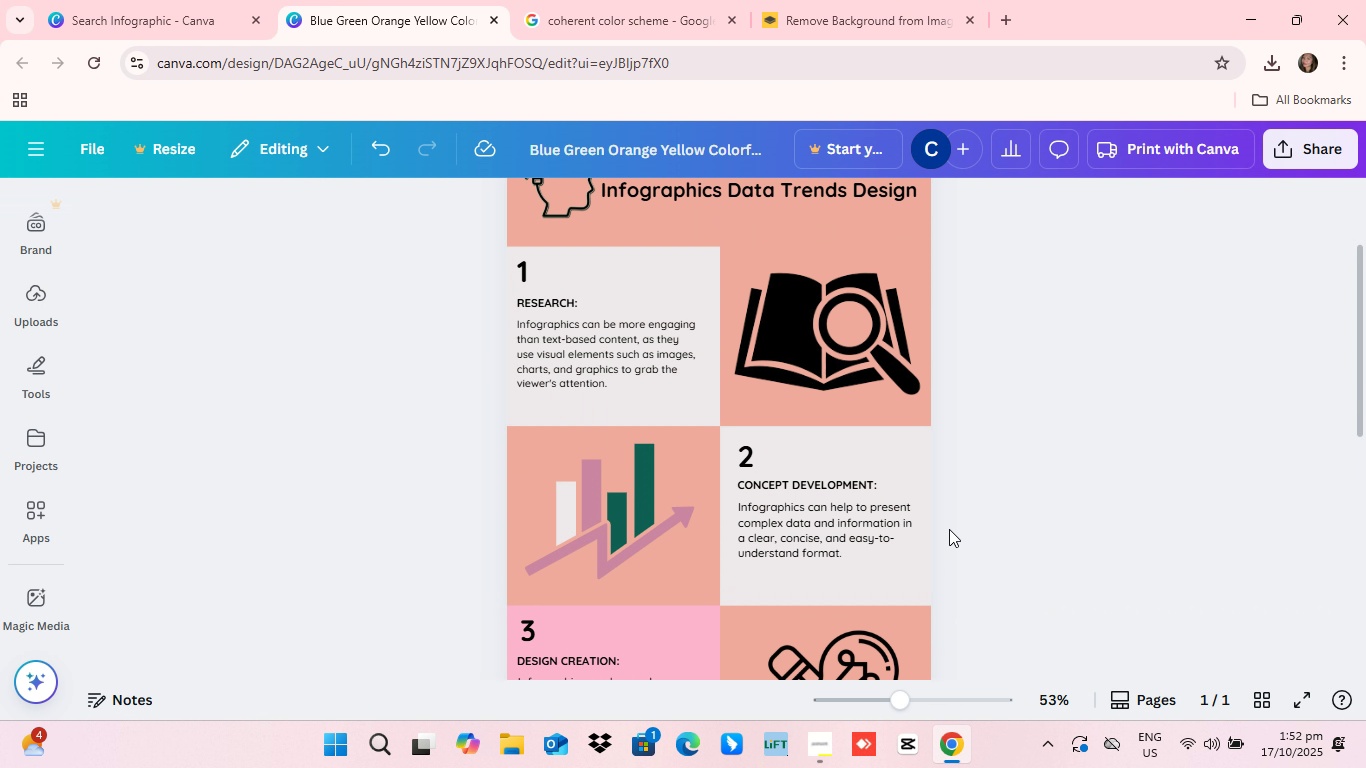 
scroll: coordinate [946, 527], scroll_direction: down, amount: 7.0
 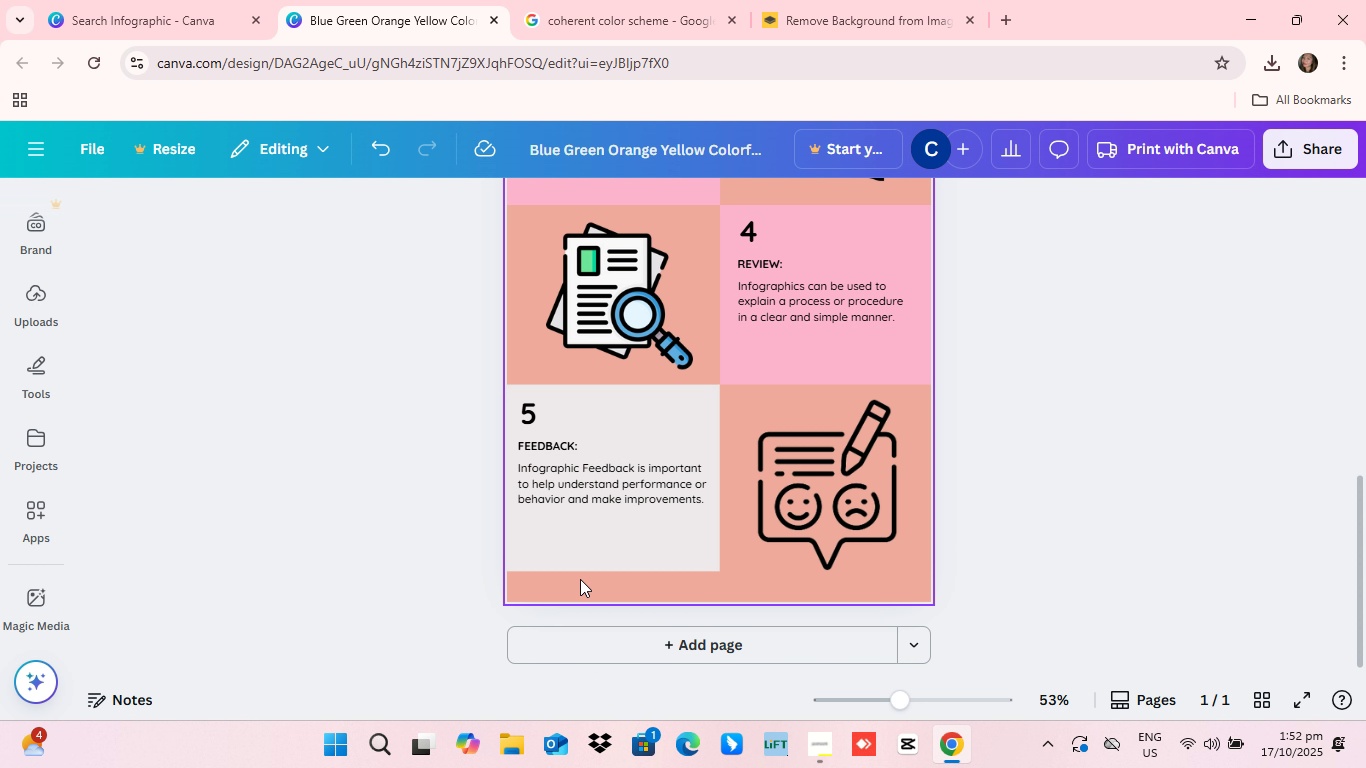 
scroll: coordinate [847, 533], scroll_direction: up, amount: 9.0
 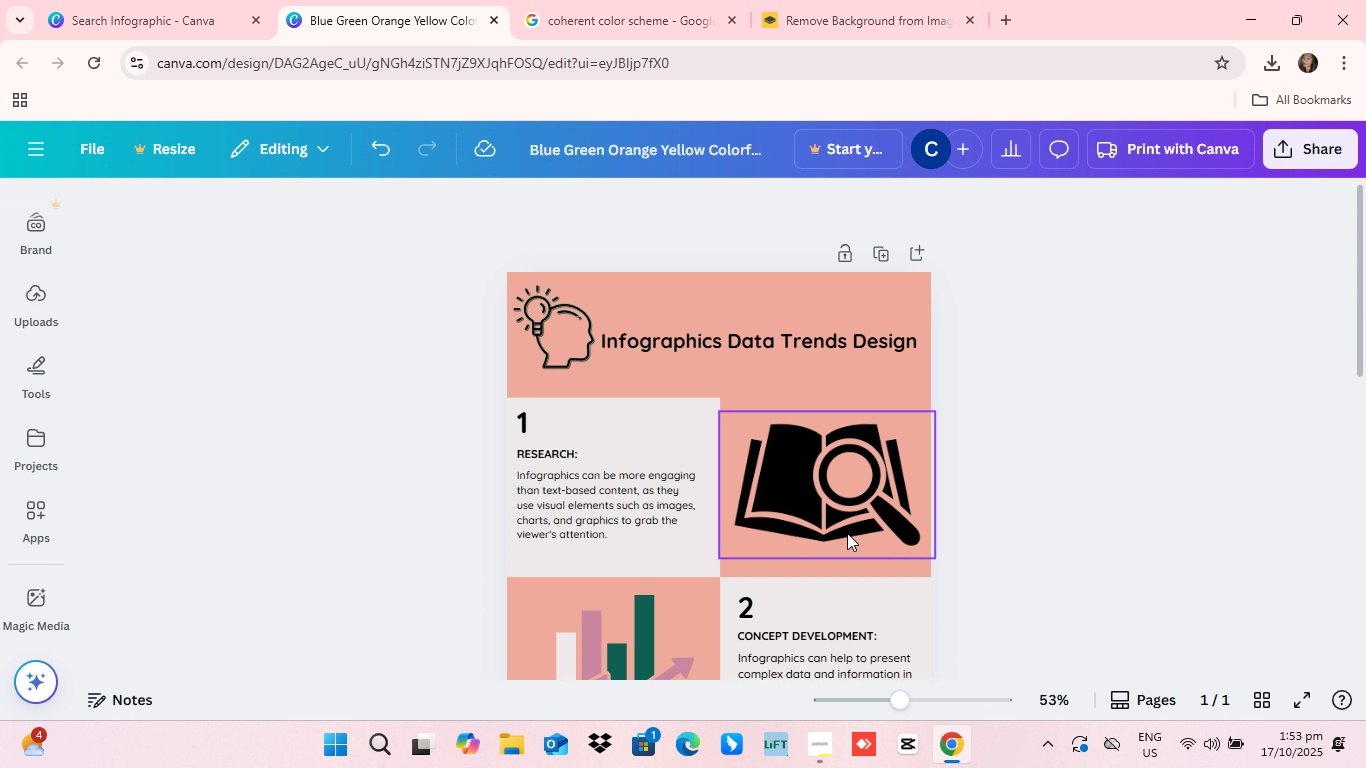 
scroll: coordinate [847, 533], scroll_direction: down, amount: 2.0
 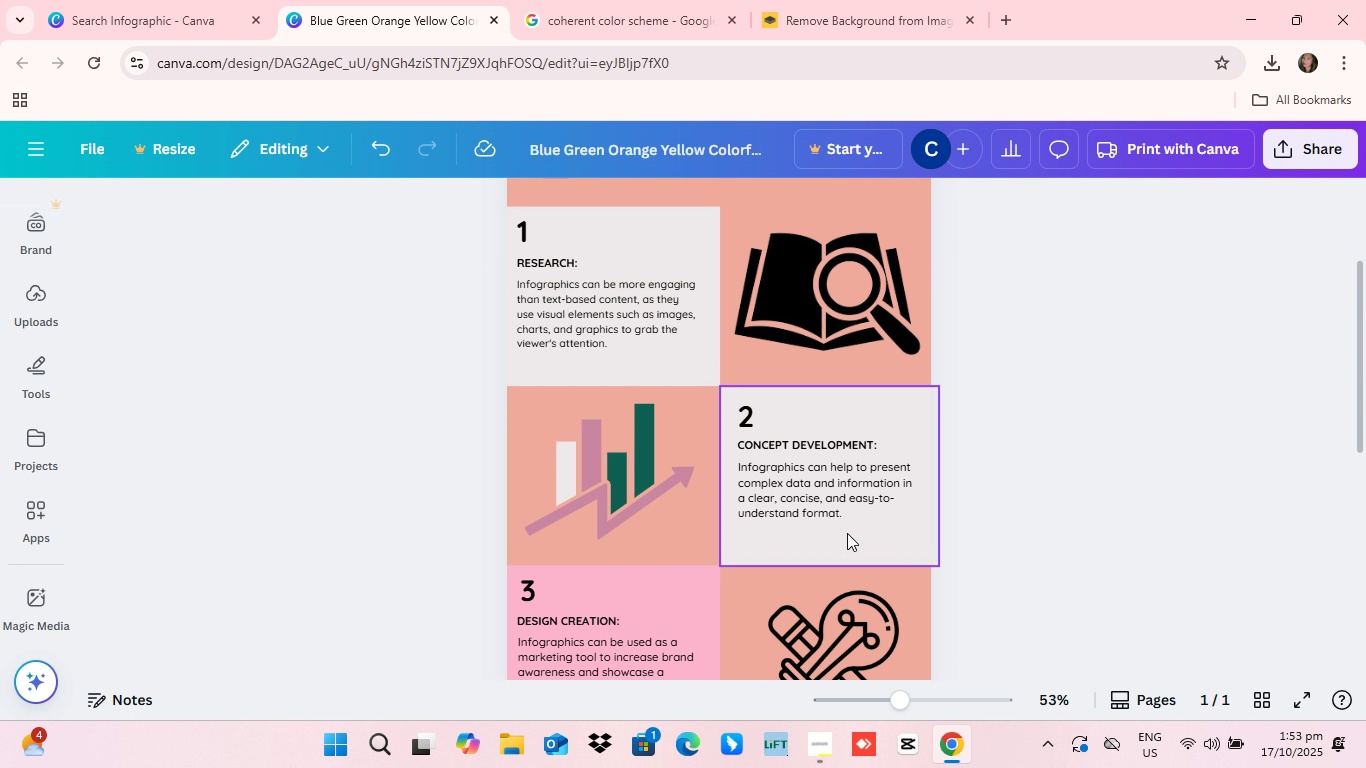 
scroll: coordinate [847, 535], scroll_direction: up, amount: 8.0
 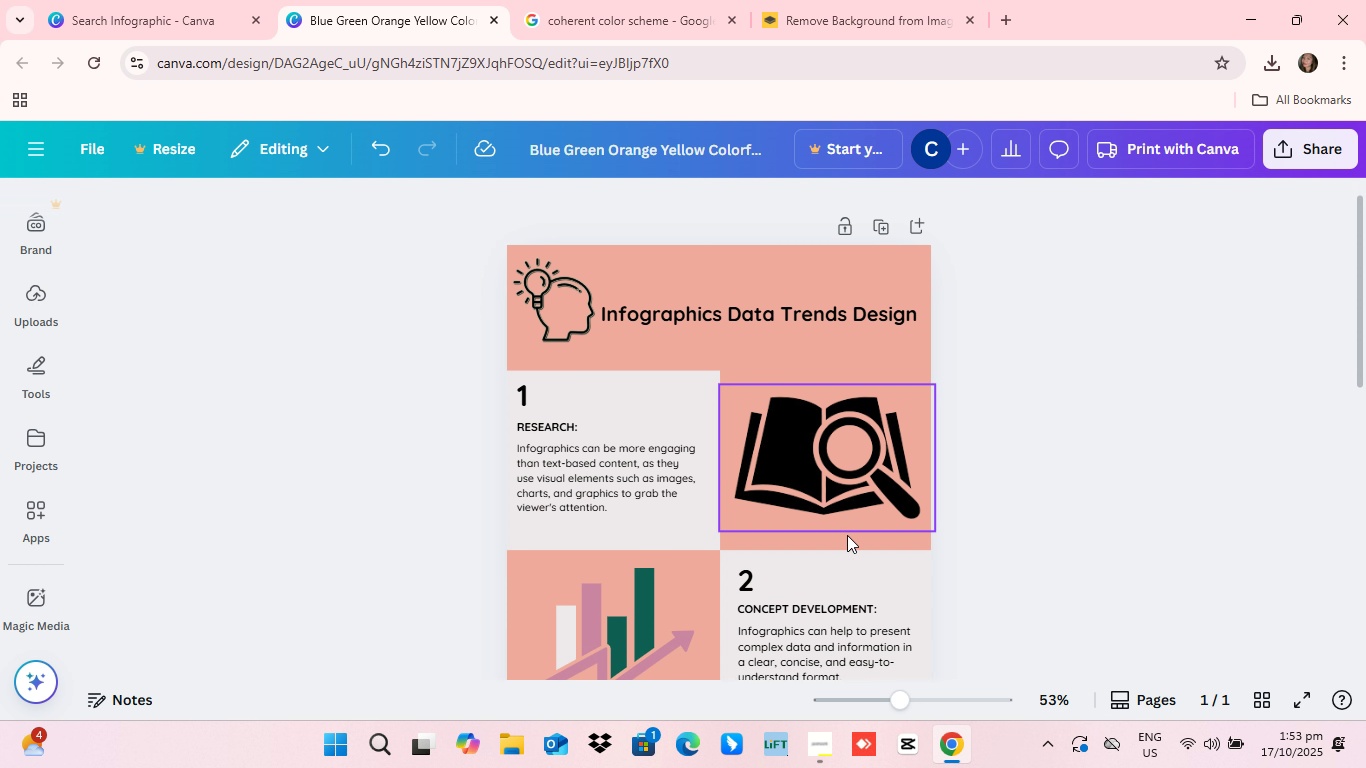 
scroll: coordinate [847, 535], scroll_direction: down, amount: 5.0
 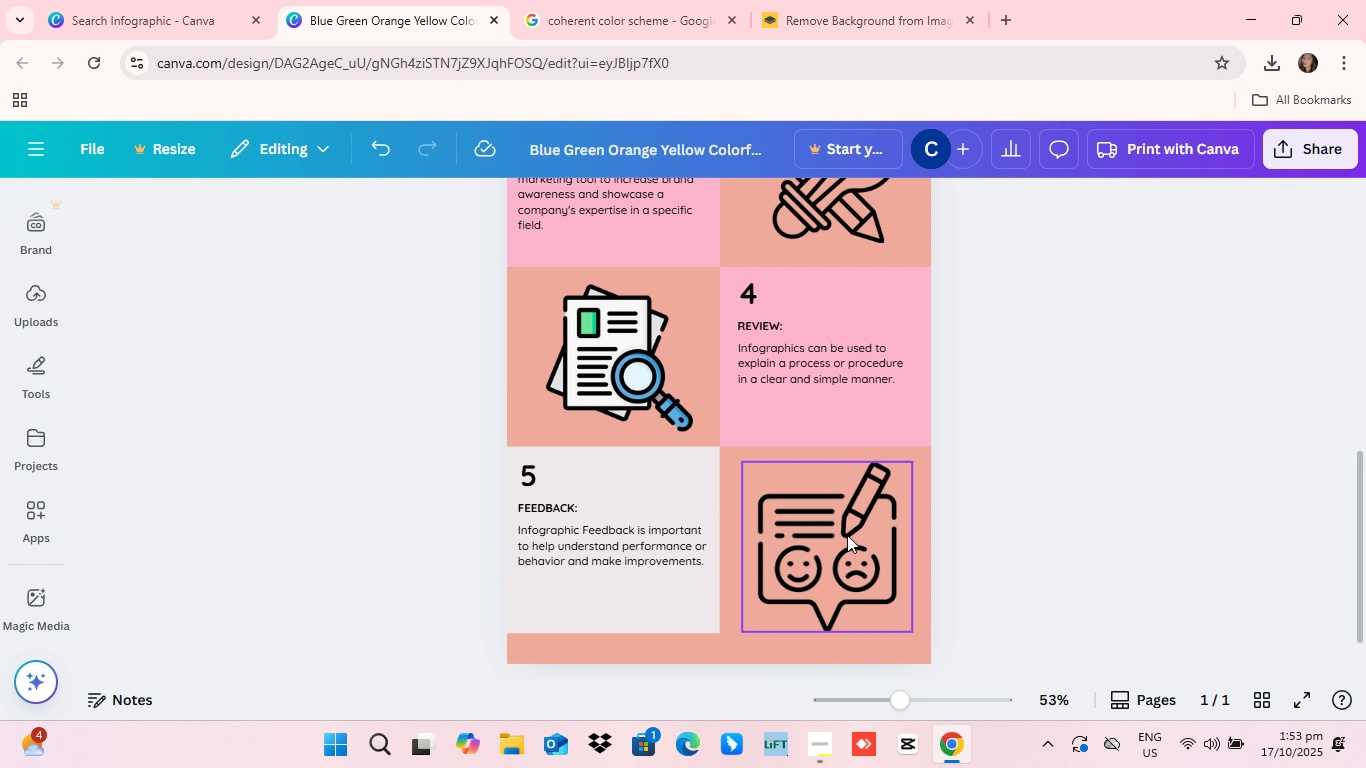 
scroll: coordinate [691, 453], scroll_direction: up, amount: 12.0
 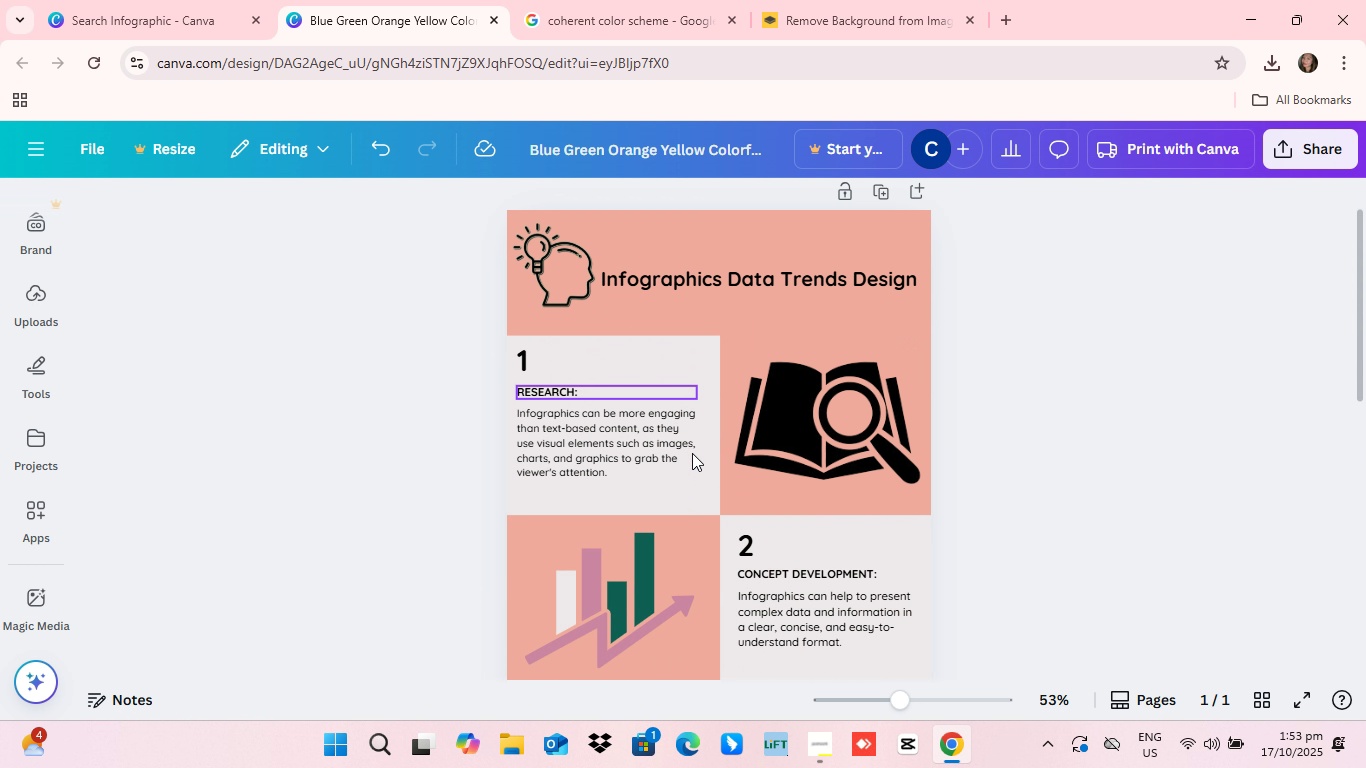 
scroll: coordinate [692, 457], scroll_direction: down, amount: 9.0
 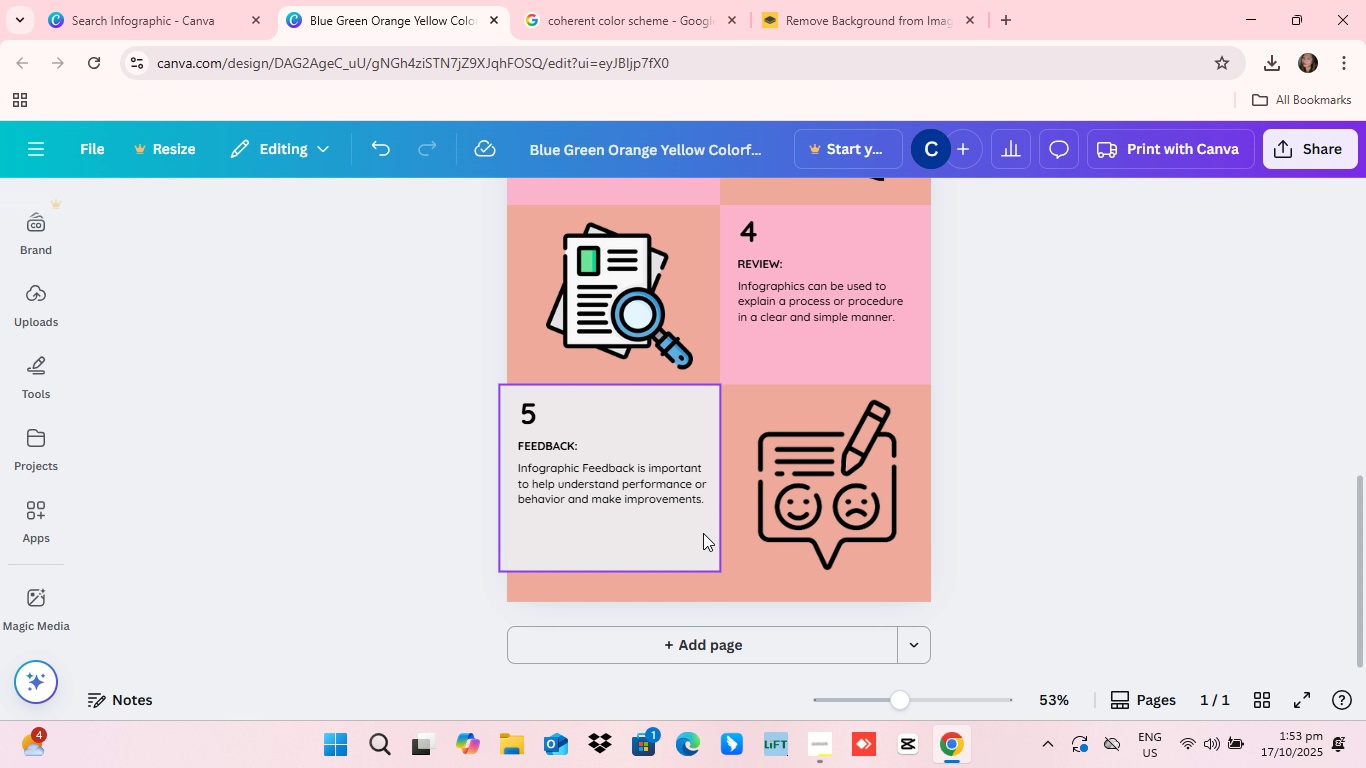 
scroll: coordinate [708, 530], scroll_direction: up, amount: 9.0
 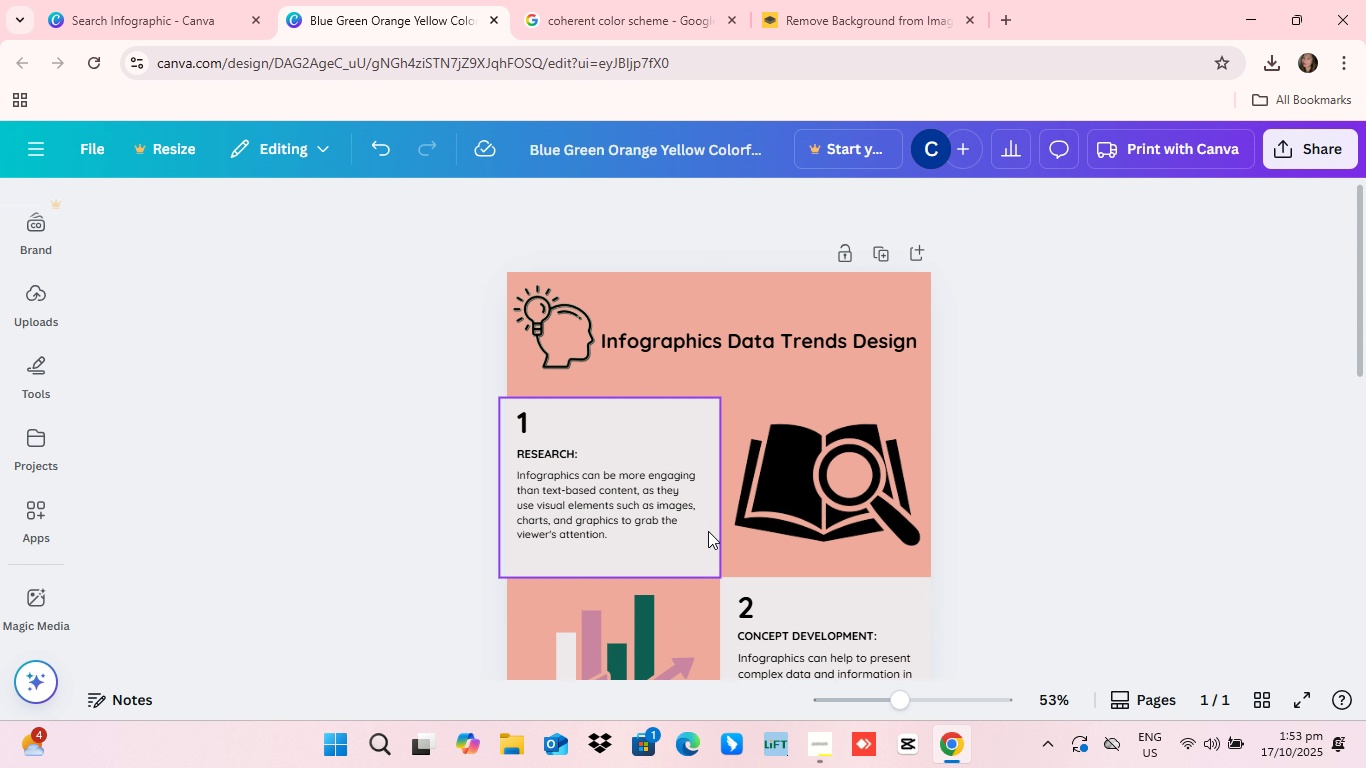 
scroll: coordinate [713, 547], scroll_direction: down, amount: 8.0
 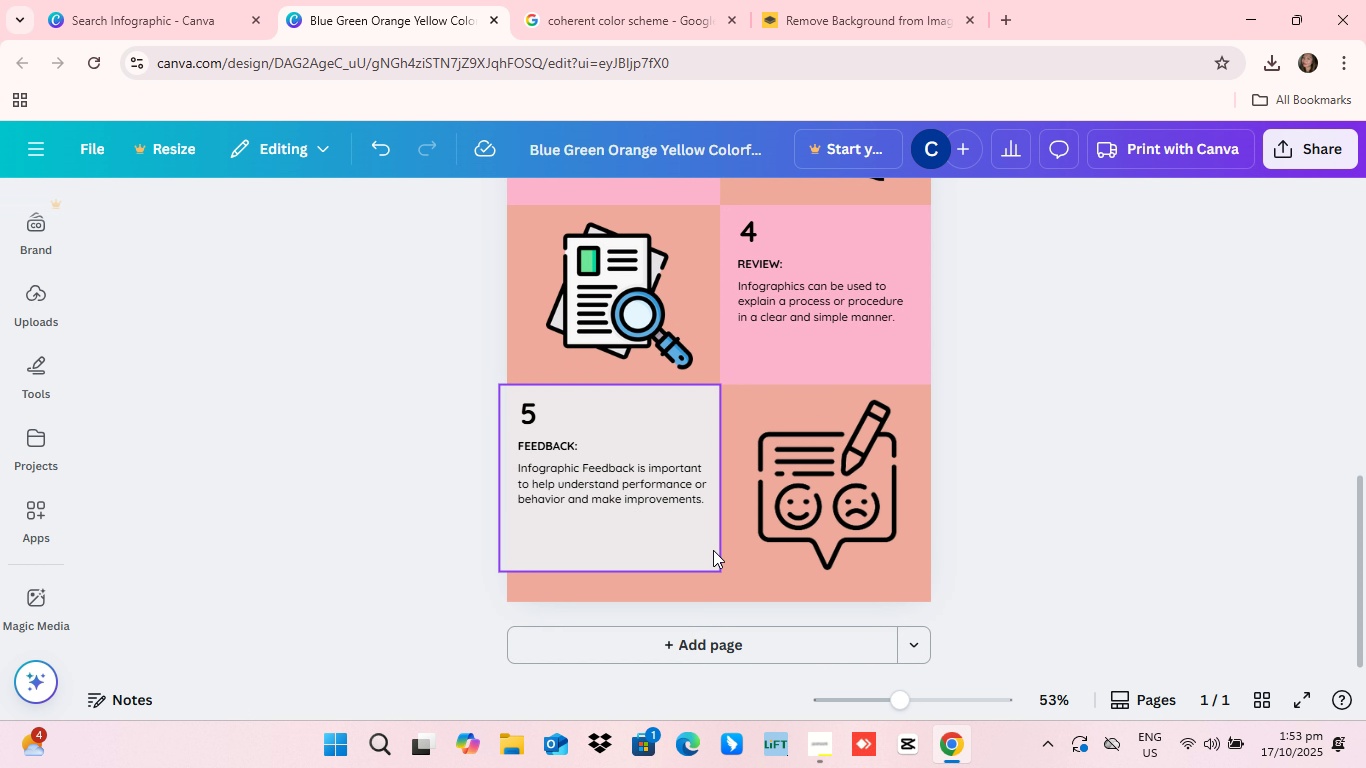 
scroll: coordinate [714, 555], scroll_direction: none, amount: 0.0
 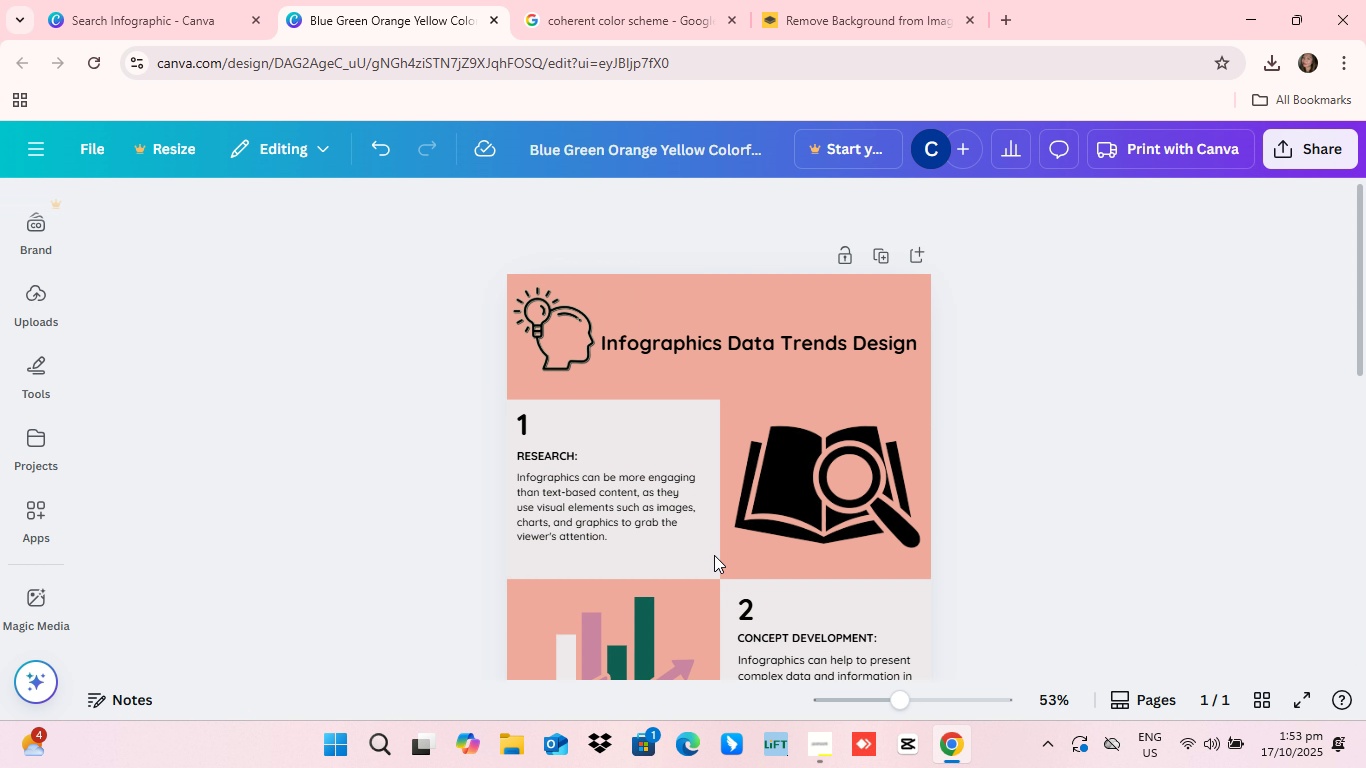 
scroll: coordinate [714, 558], scroll_direction: up, amount: 10.0
 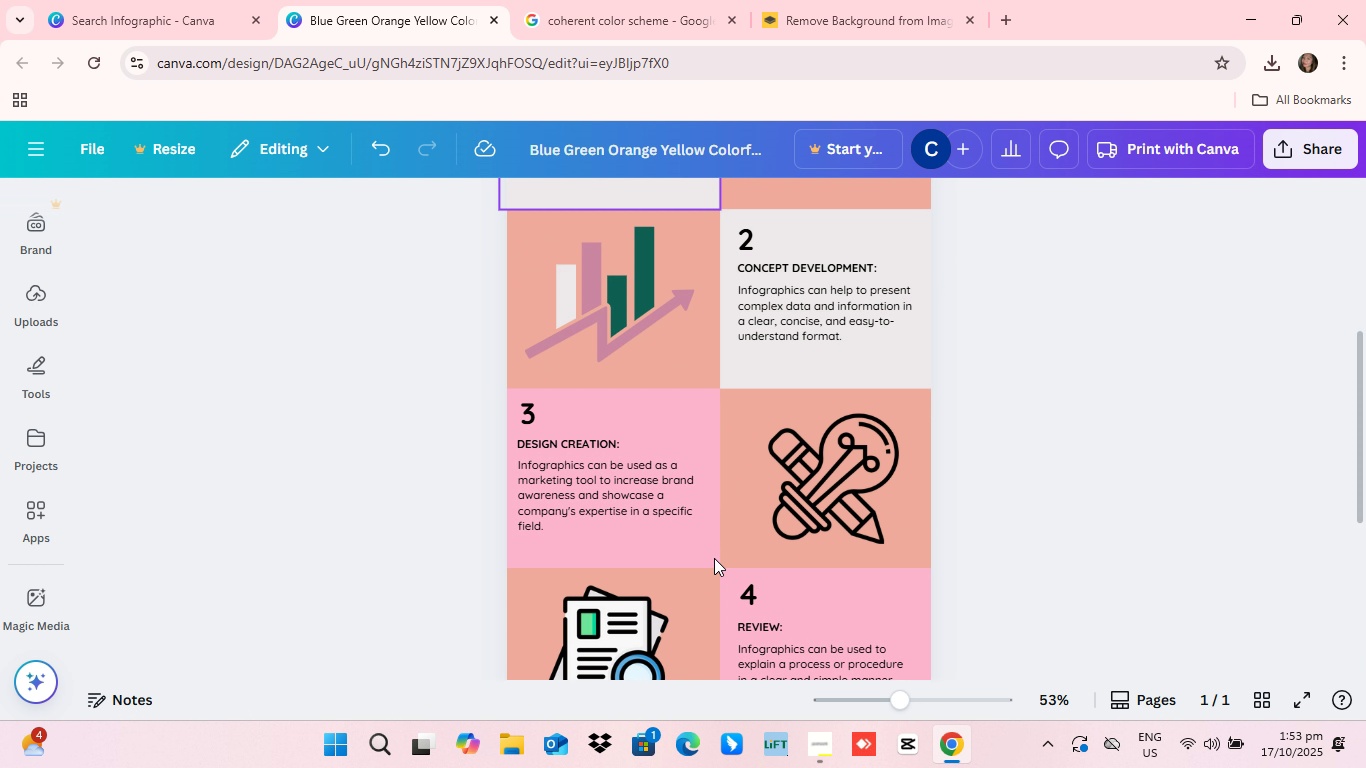 
scroll: coordinate [714, 560], scroll_direction: down, amount: 8.0
 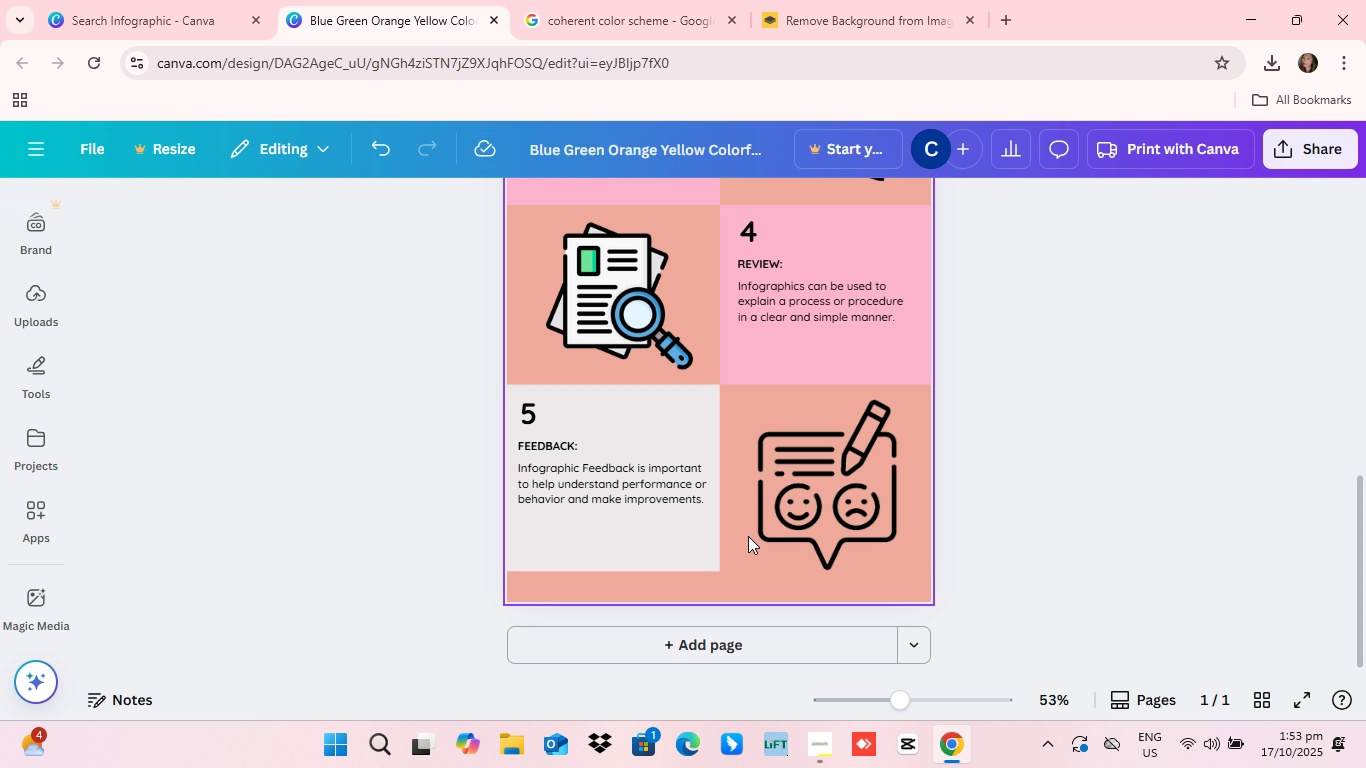 
scroll: coordinate [751, 536], scroll_direction: up, amount: 4.0
 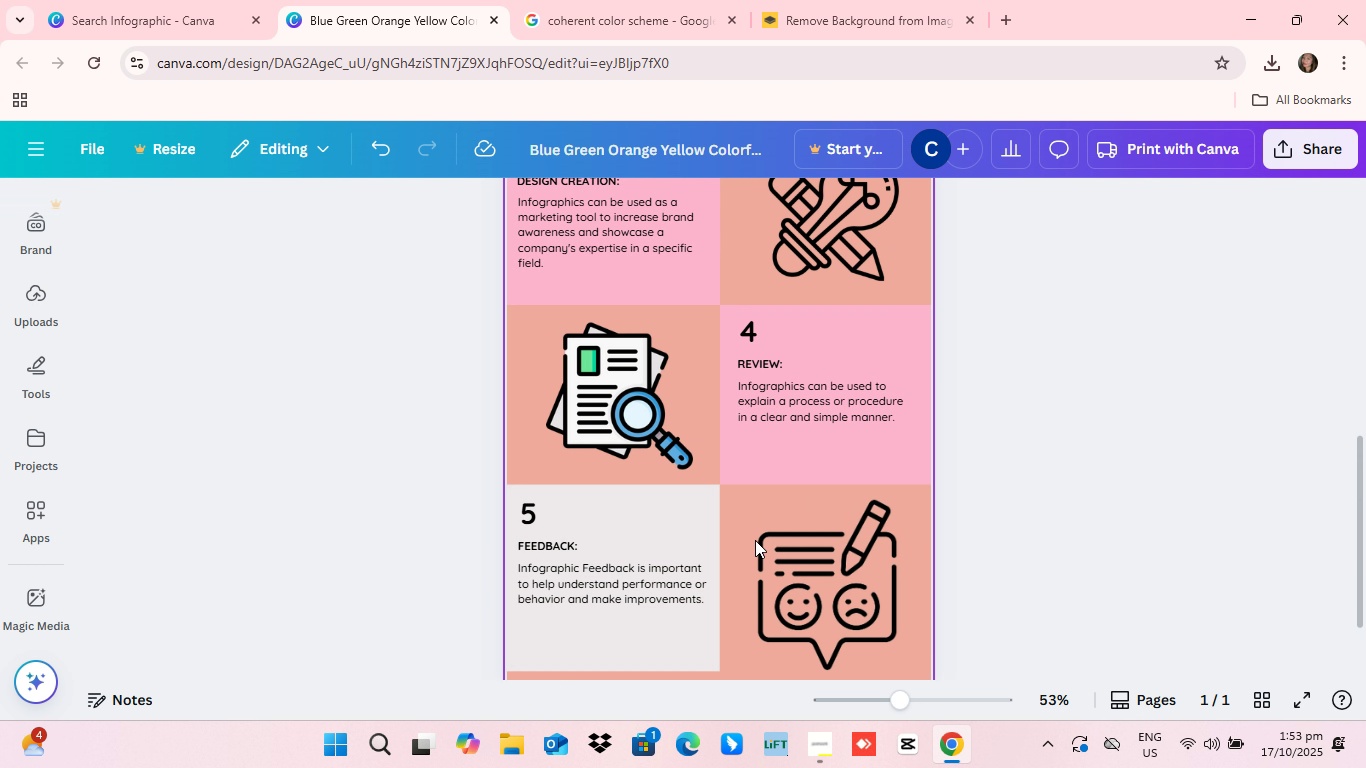 
scroll: coordinate [755, 548], scroll_direction: down, amount: 5.0
 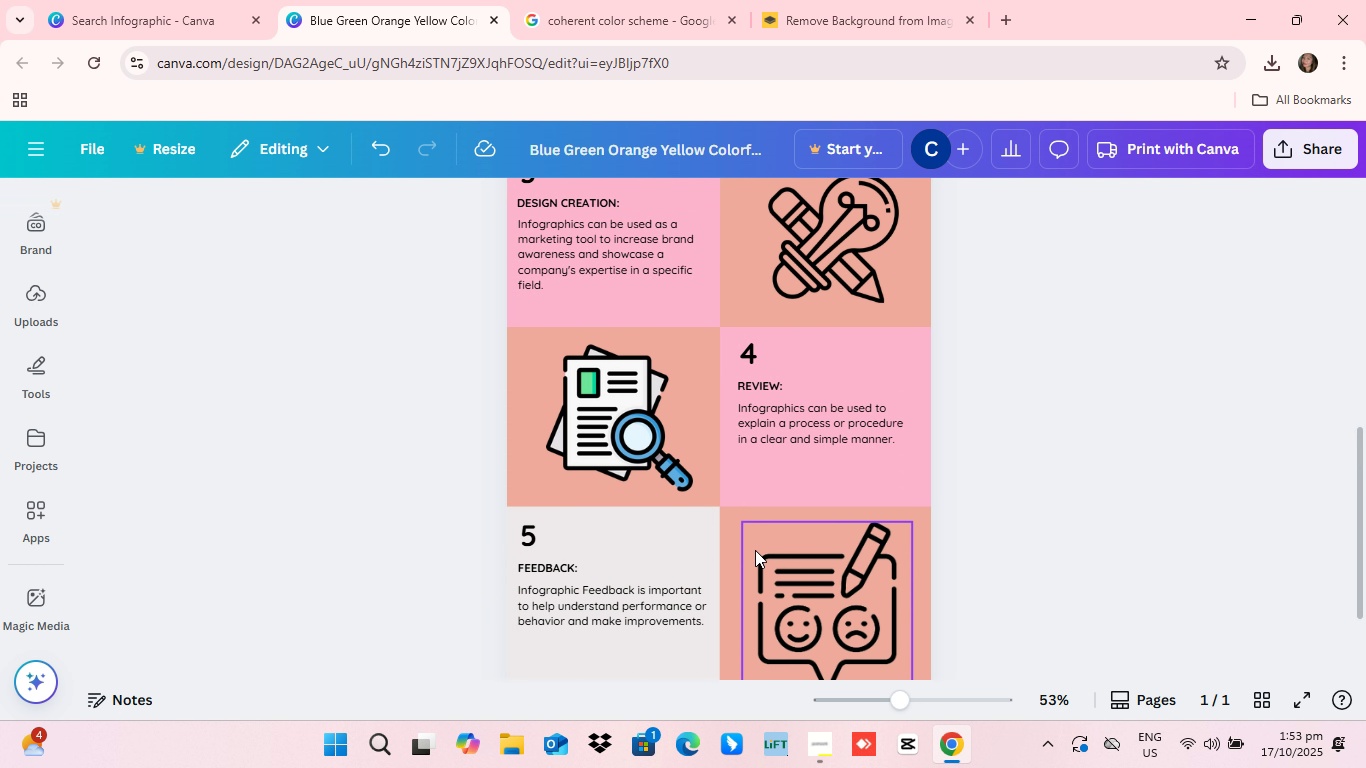 
scroll: coordinate [755, 551], scroll_direction: up, amount: 8.0
 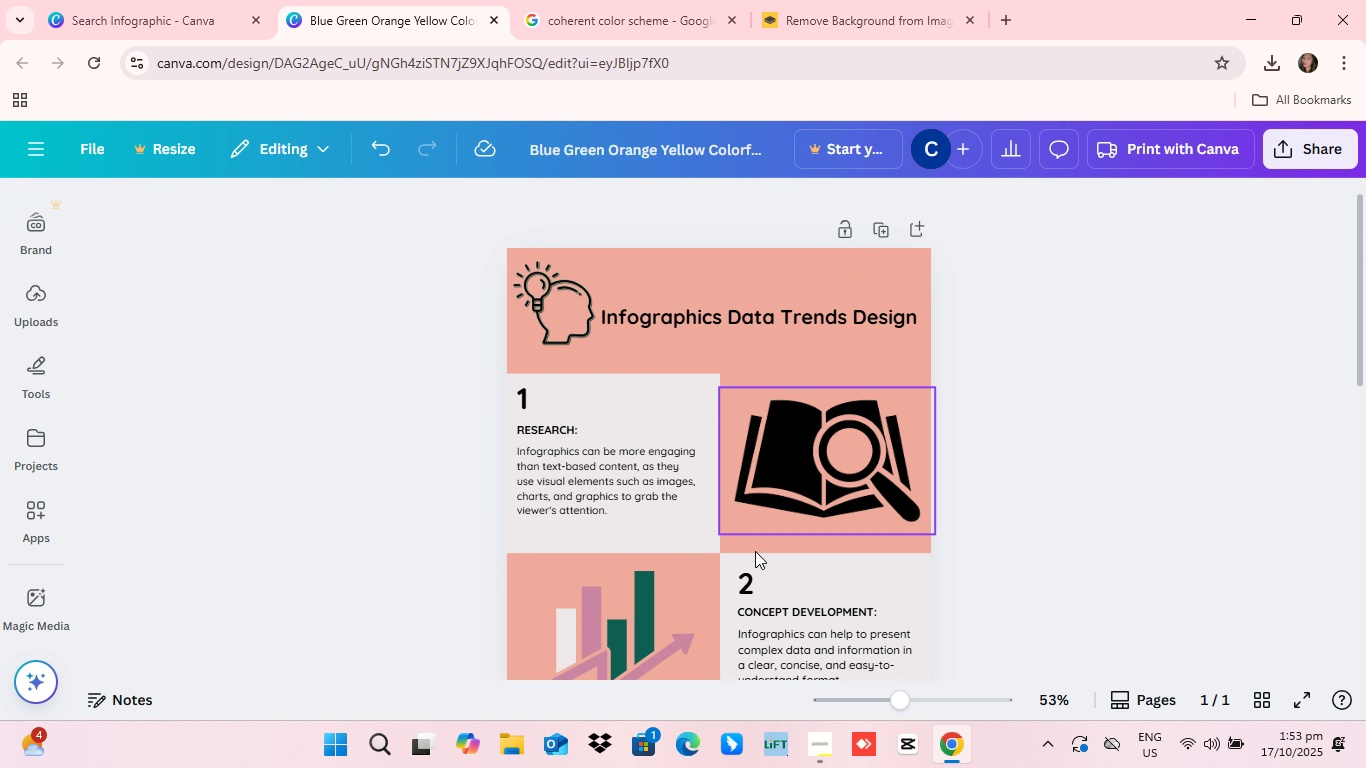 
scroll: coordinate [755, 551], scroll_direction: down, amount: 4.0
 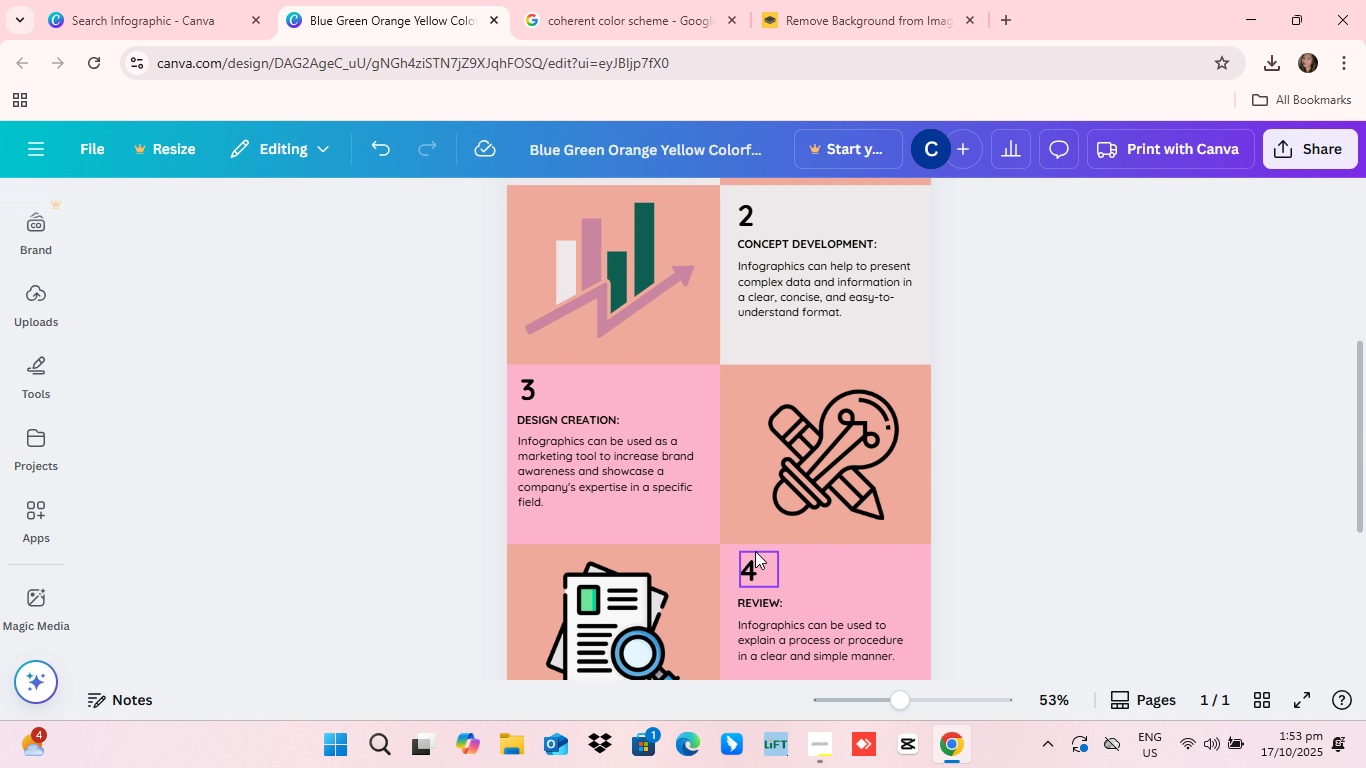 
scroll: coordinate [755, 551], scroll_direction: up, amount: 3.0
 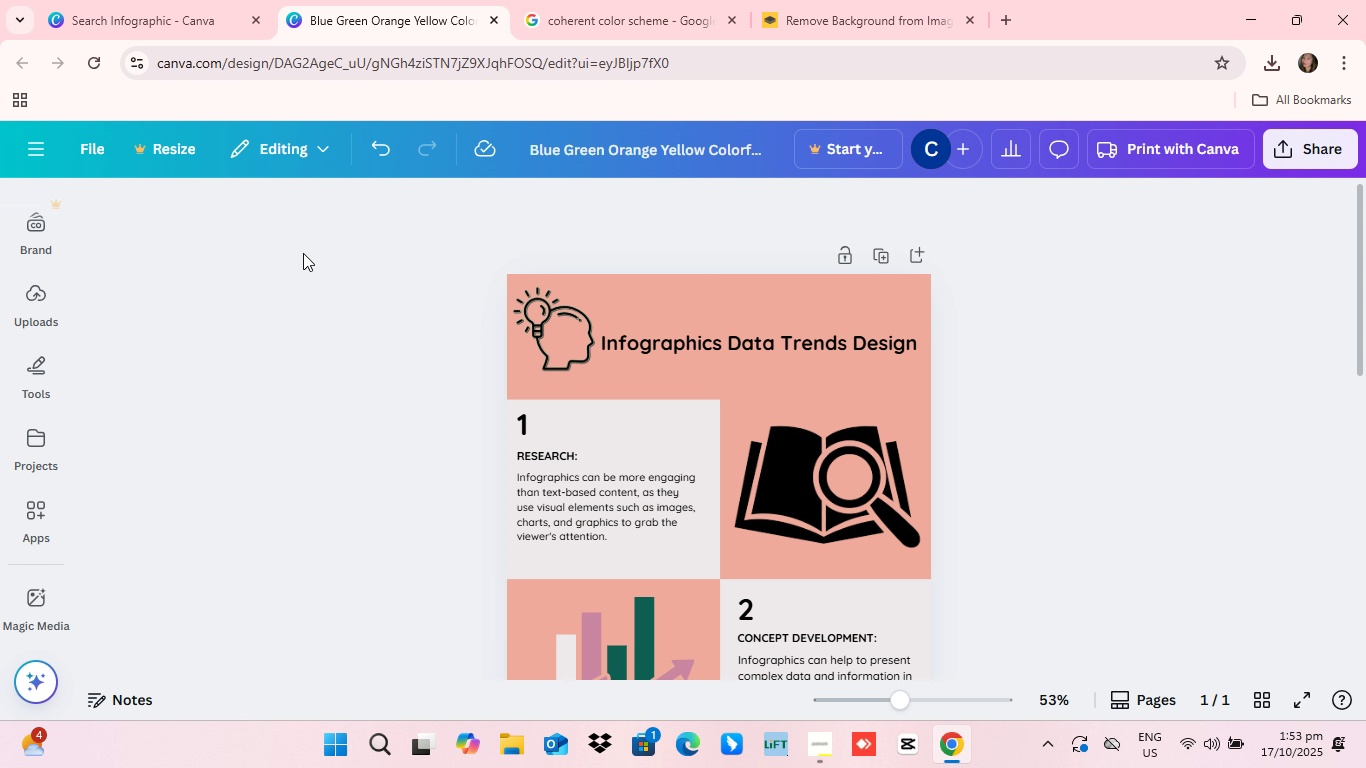 
wait(7.08)
 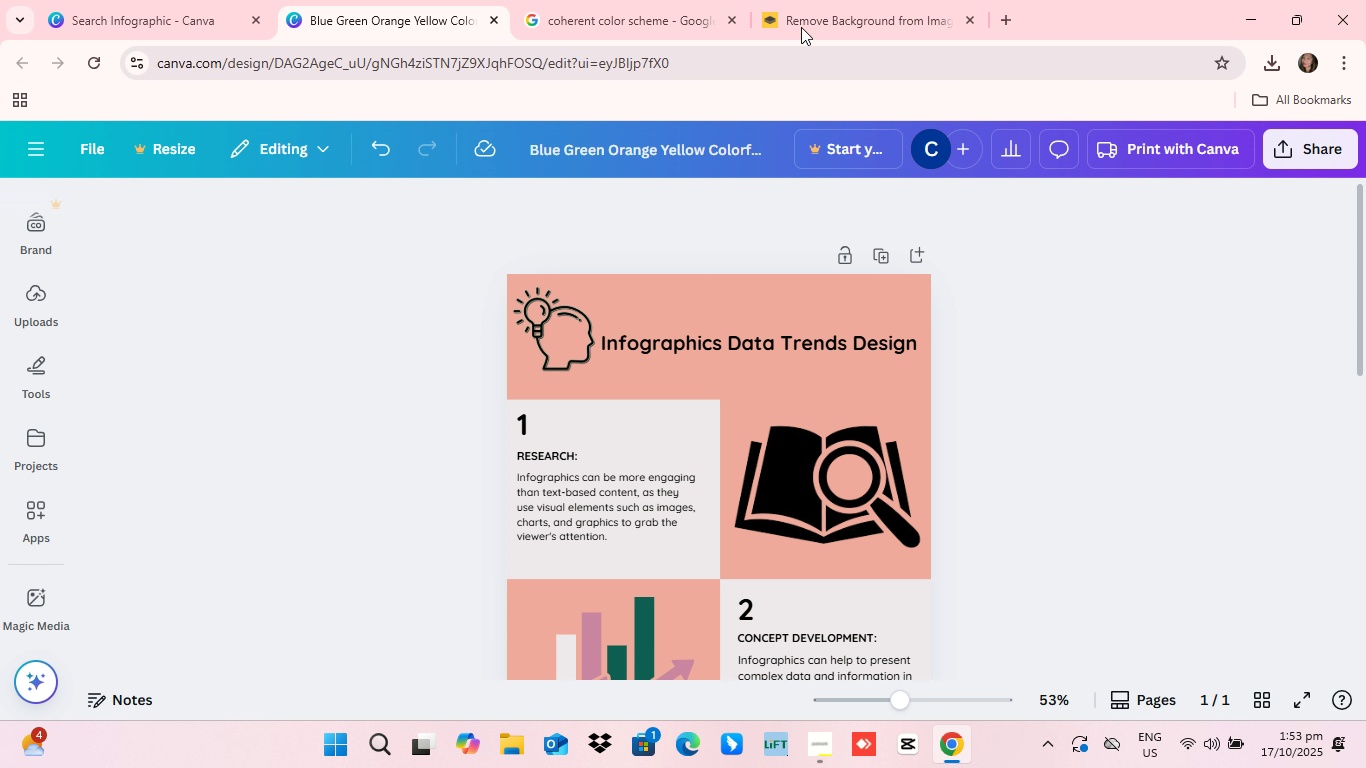 
scroll: coordinate [588, 386], scroll_direction: up, amount: 3.0
 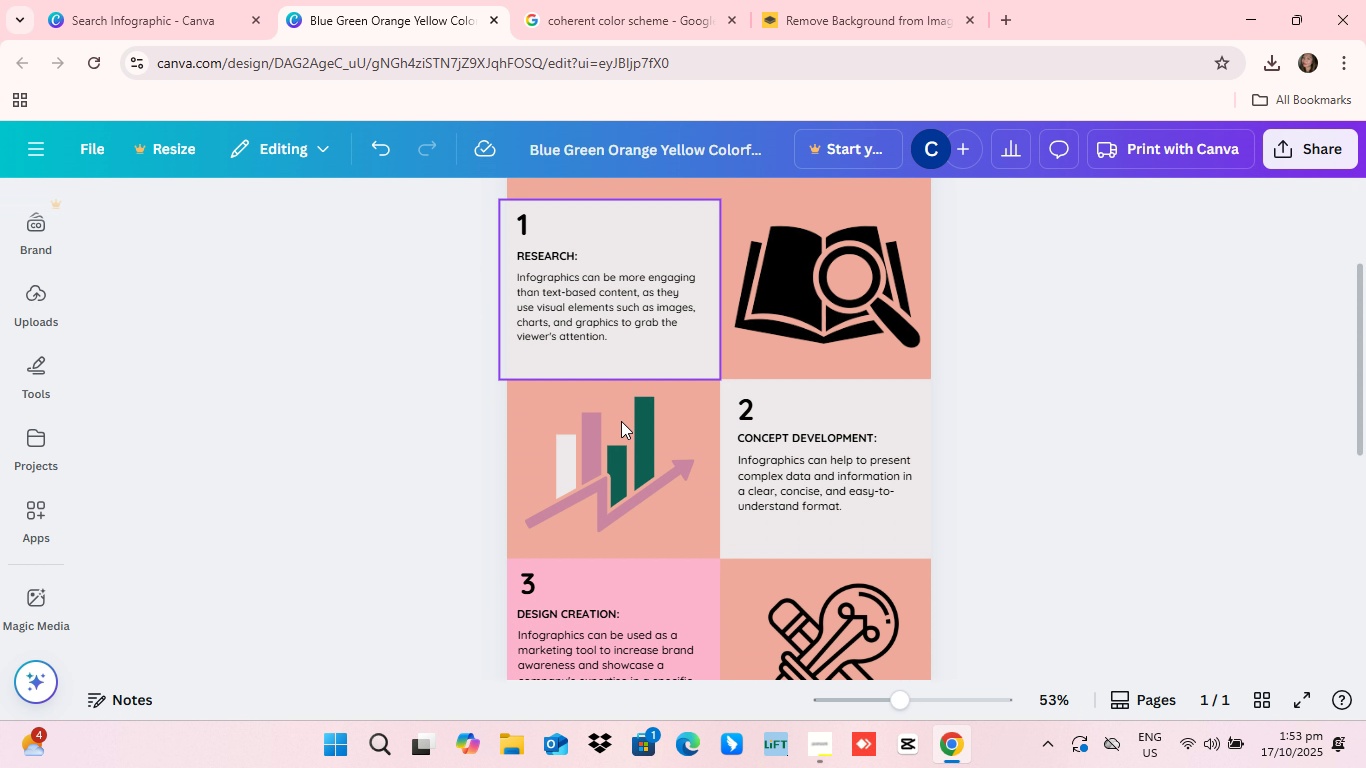 
scroll: coordinate [621, 420], scroll_direction: down, amount: 2.0
 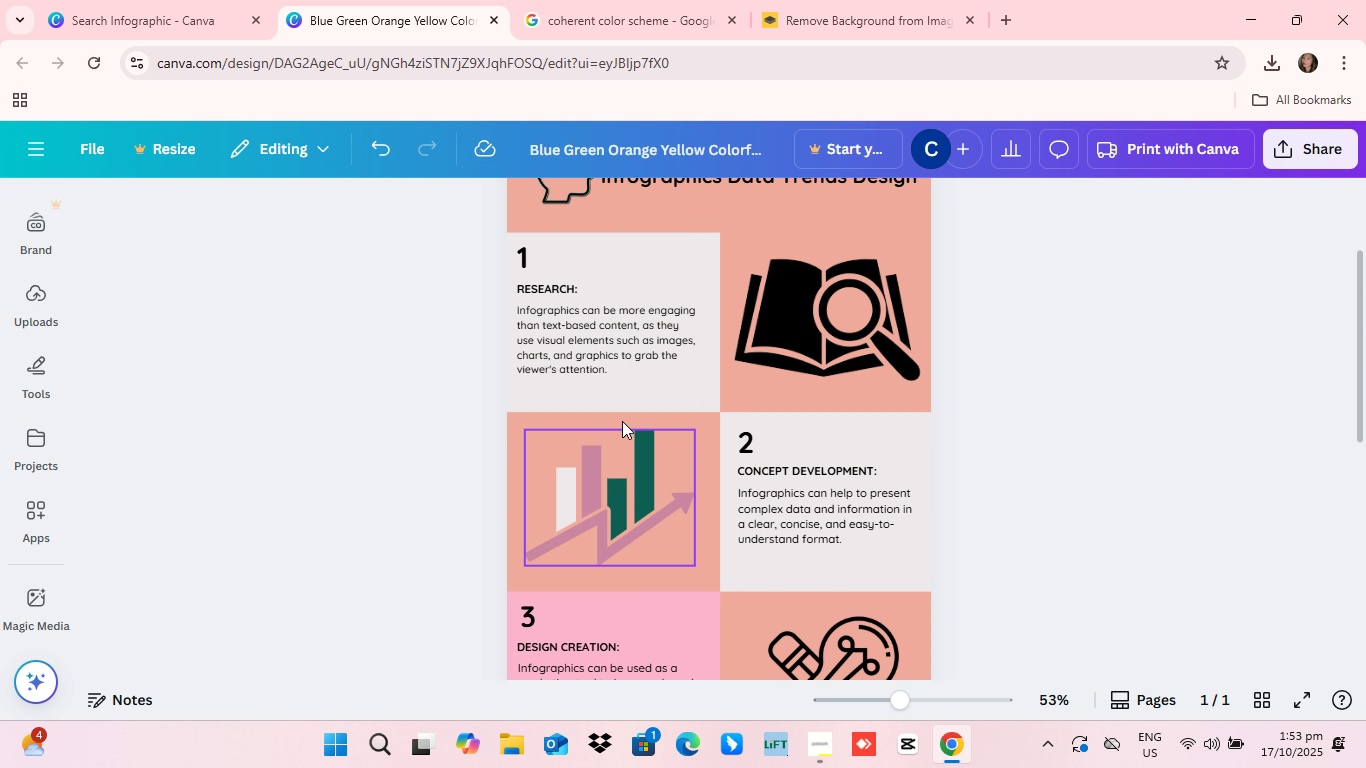 
scroll: coordinate [622, 420], scroll_direction: up, amount: 8.0
 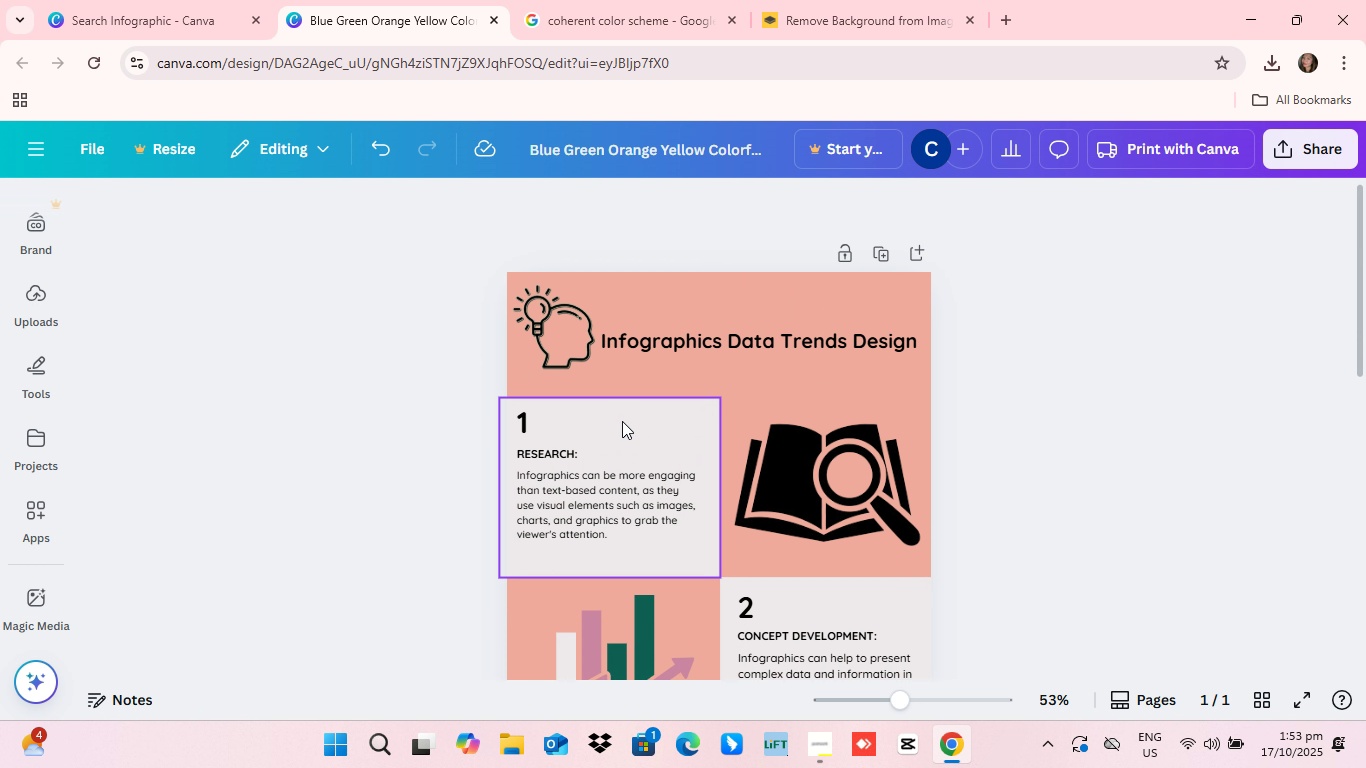 
scroll: coordinate [622, 424], scroll_direction: down, amount: 5.0
 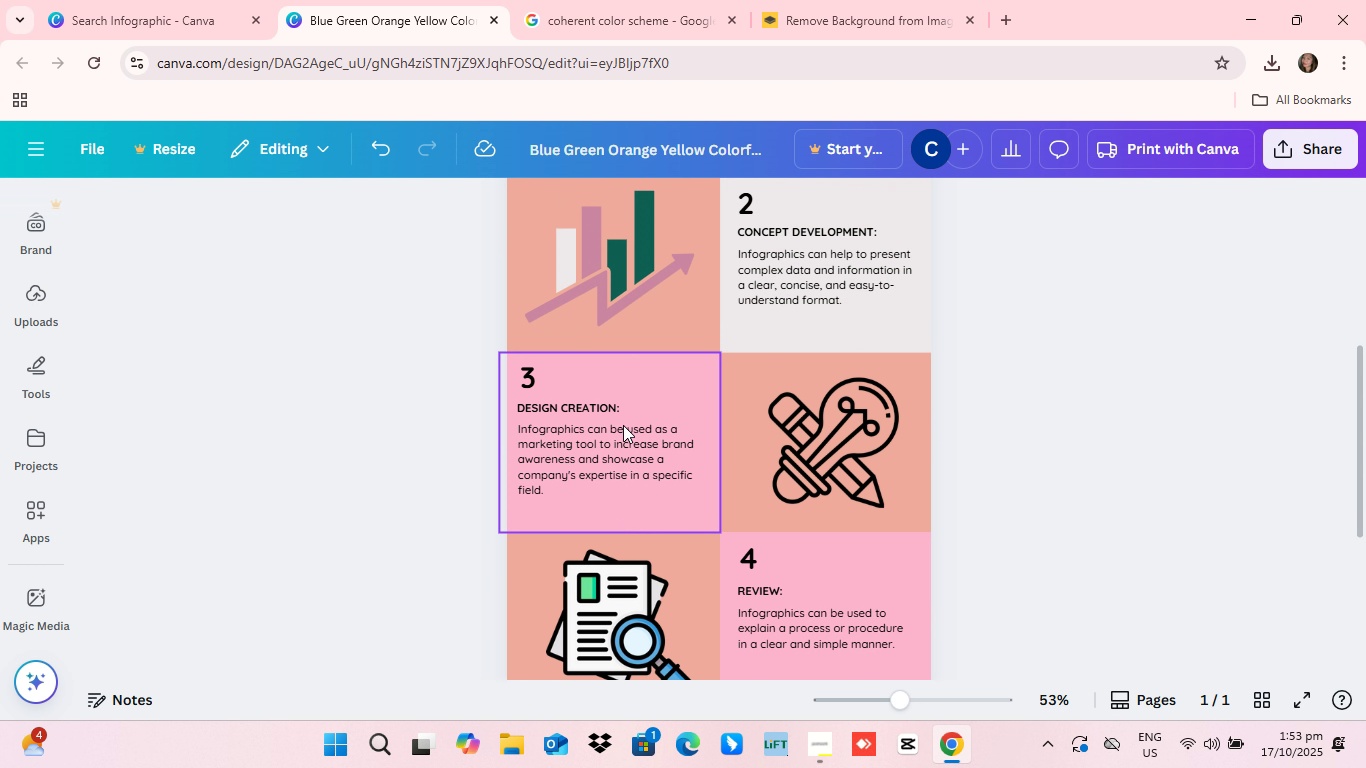 
scroll: coordinate [629, 436], scroll_direction: up, amount: 6.0
 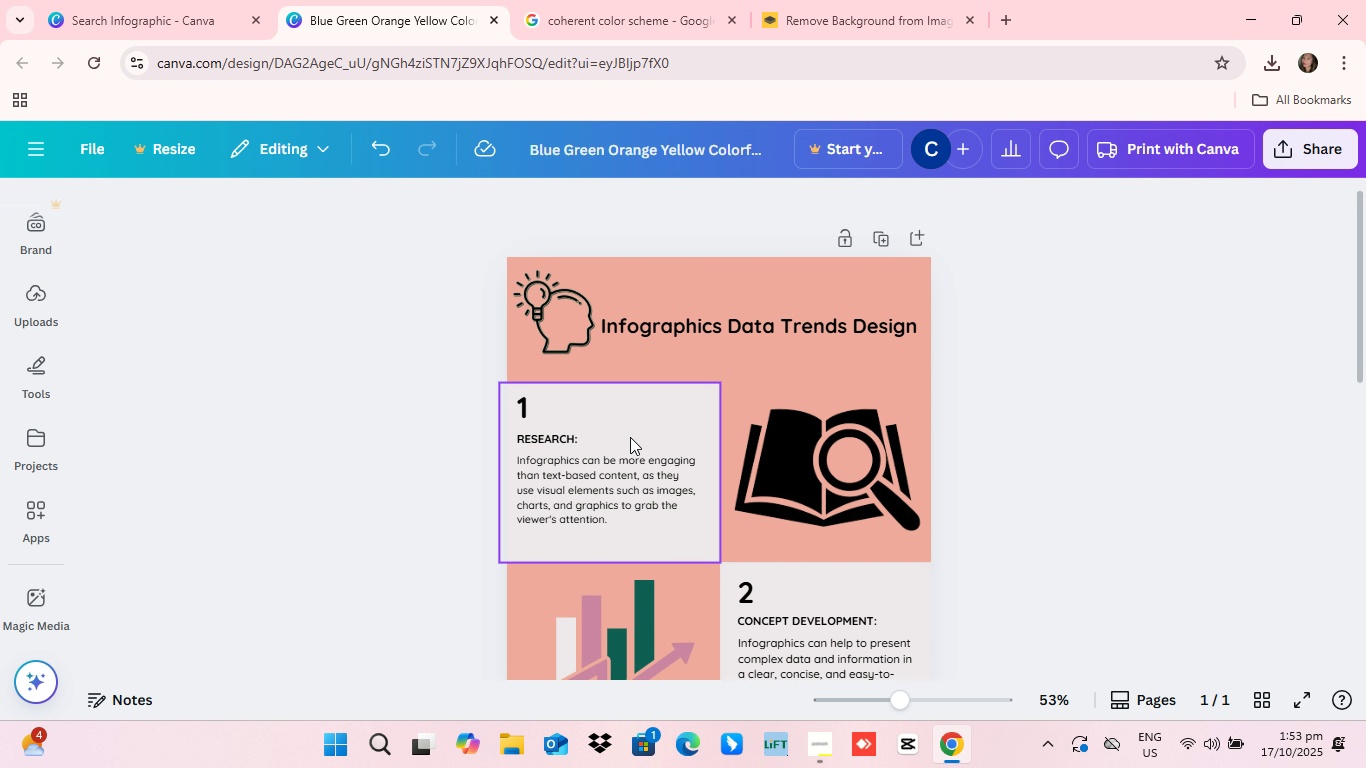 
scroll: coordinate [630, 440], scroll_direction: down, amount: 5.0
 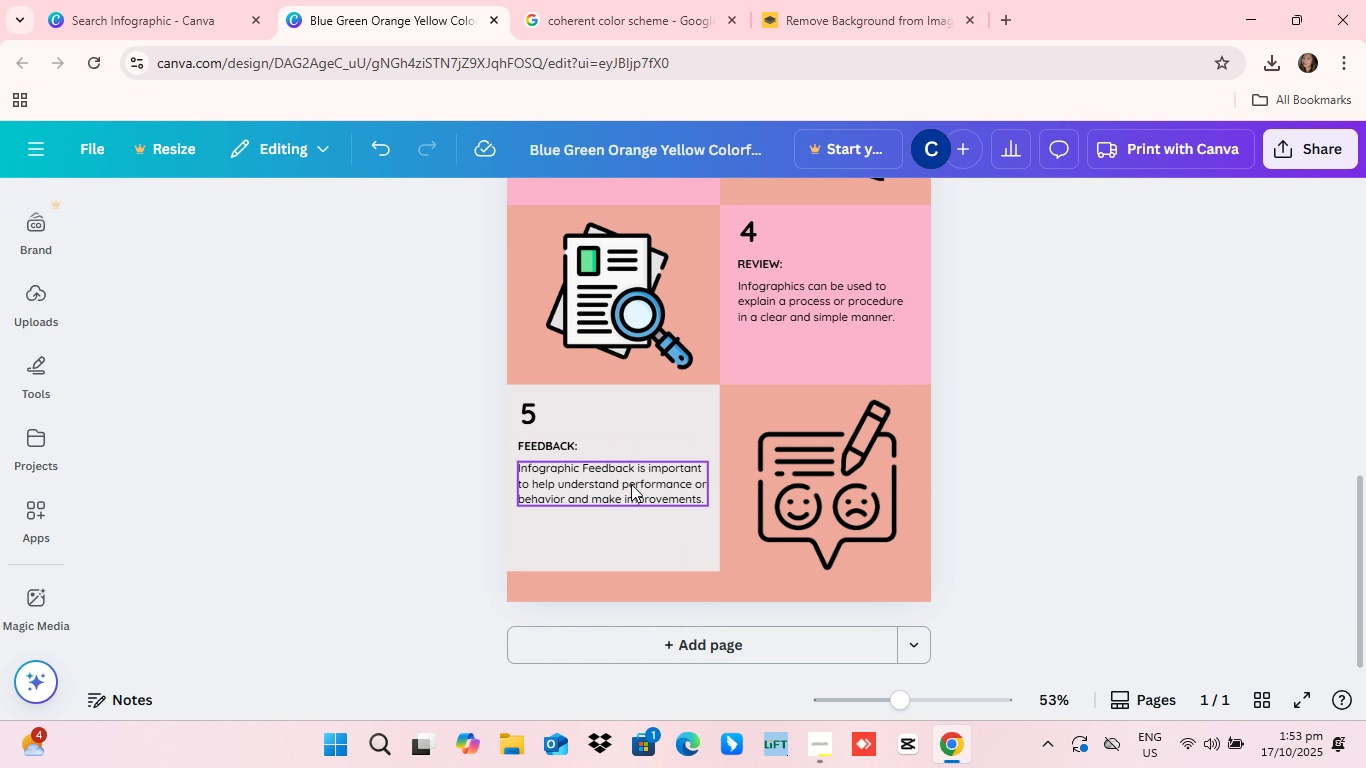 
scroll: coordinate [676, 553], scroll_direction: up, amount: 5.0
 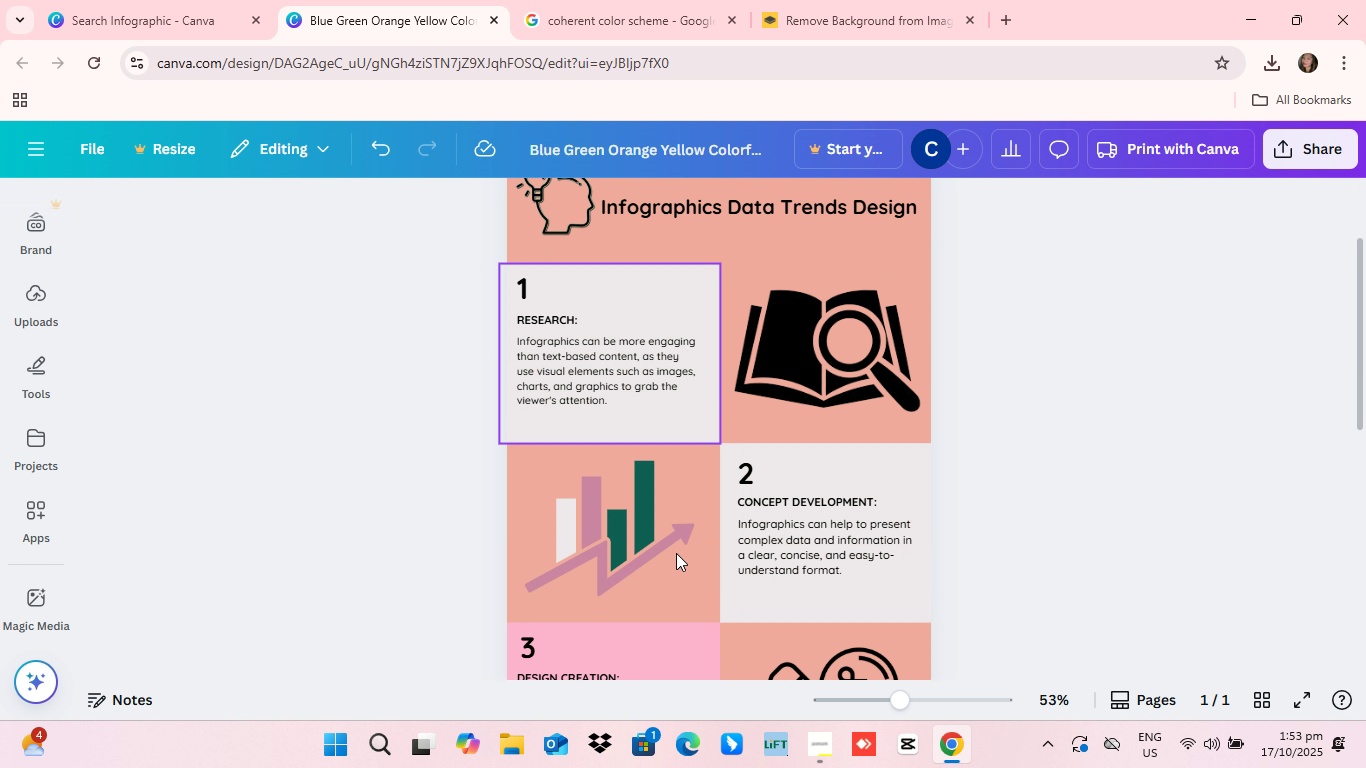 
scroll: coordinate [674, 554], scroll_direction: down, amount: 7.0
 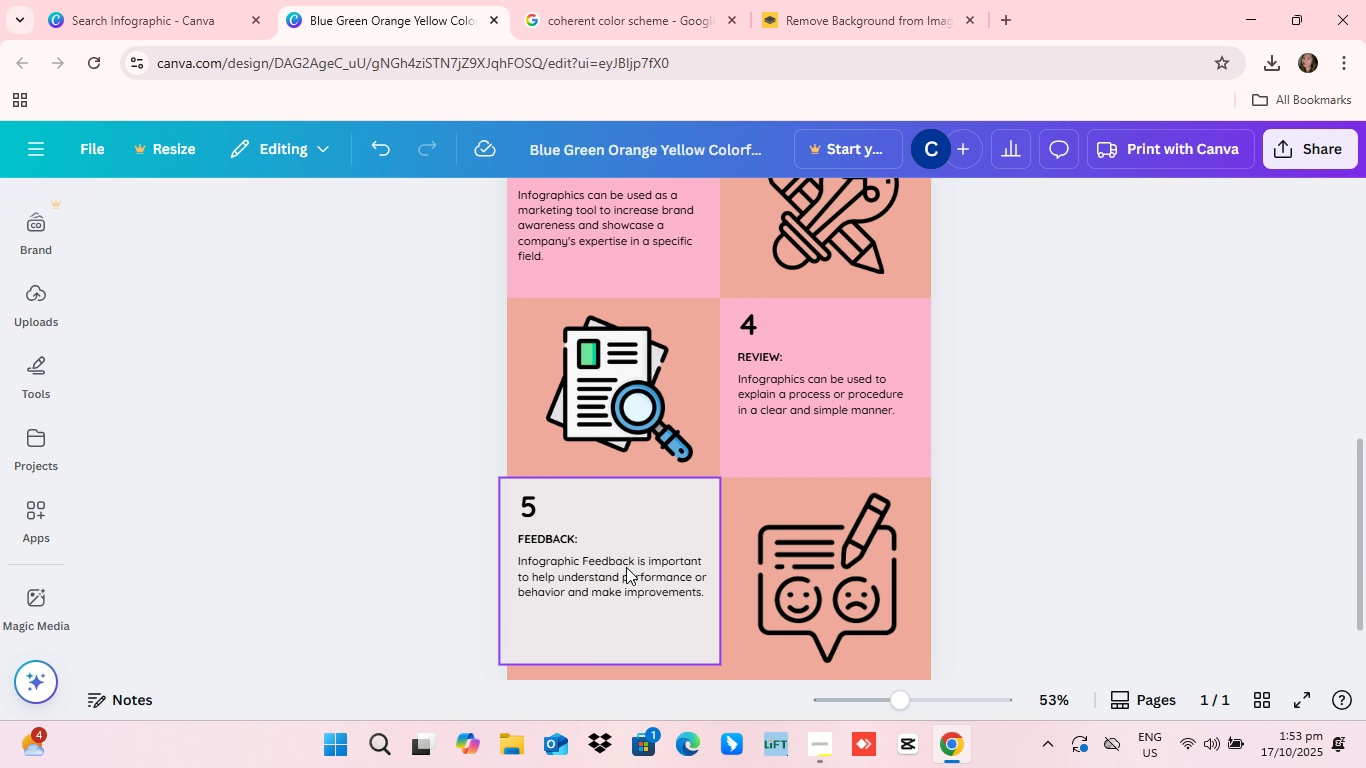 
scroll: coordinate [626, 574], scroll_direction: up, amount: 9.0
 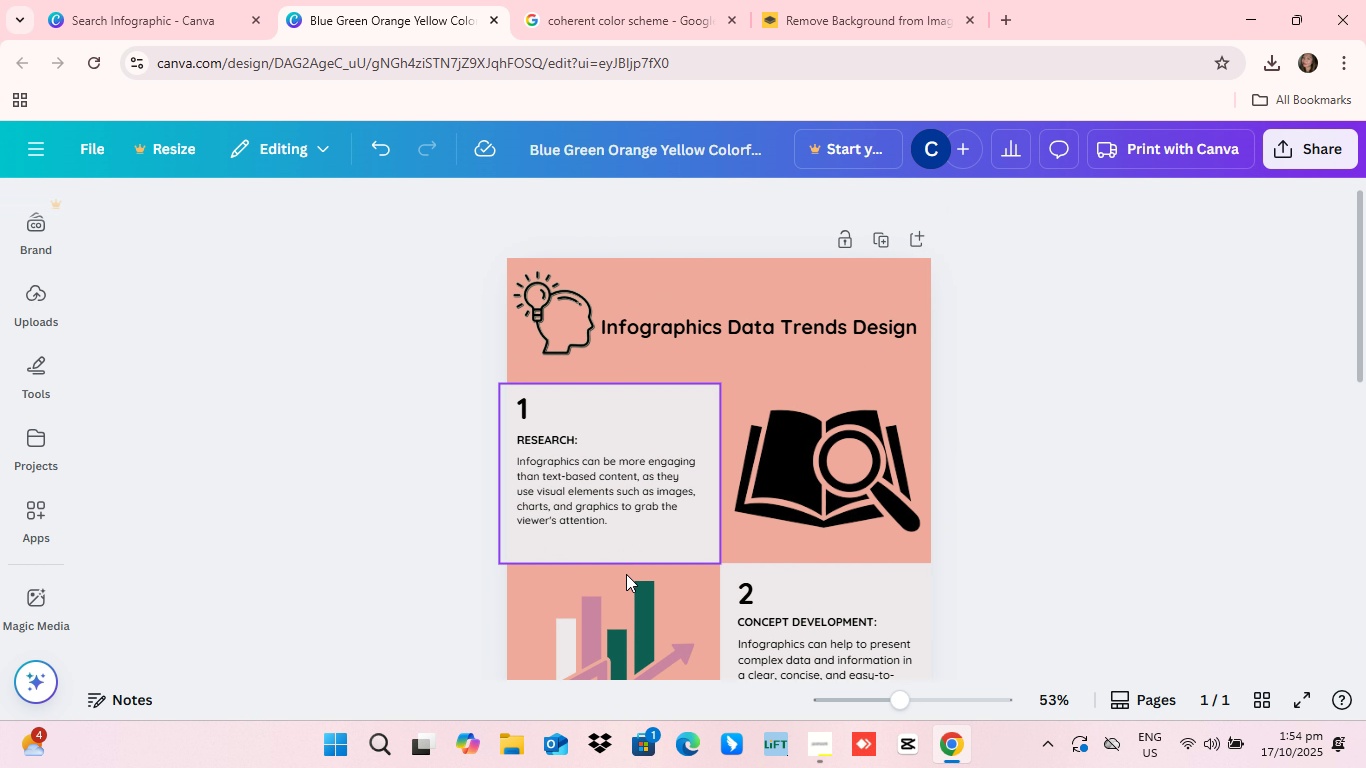 
scroll: coordinate [626, 578], scroll_direction: down, amount: 5.0
 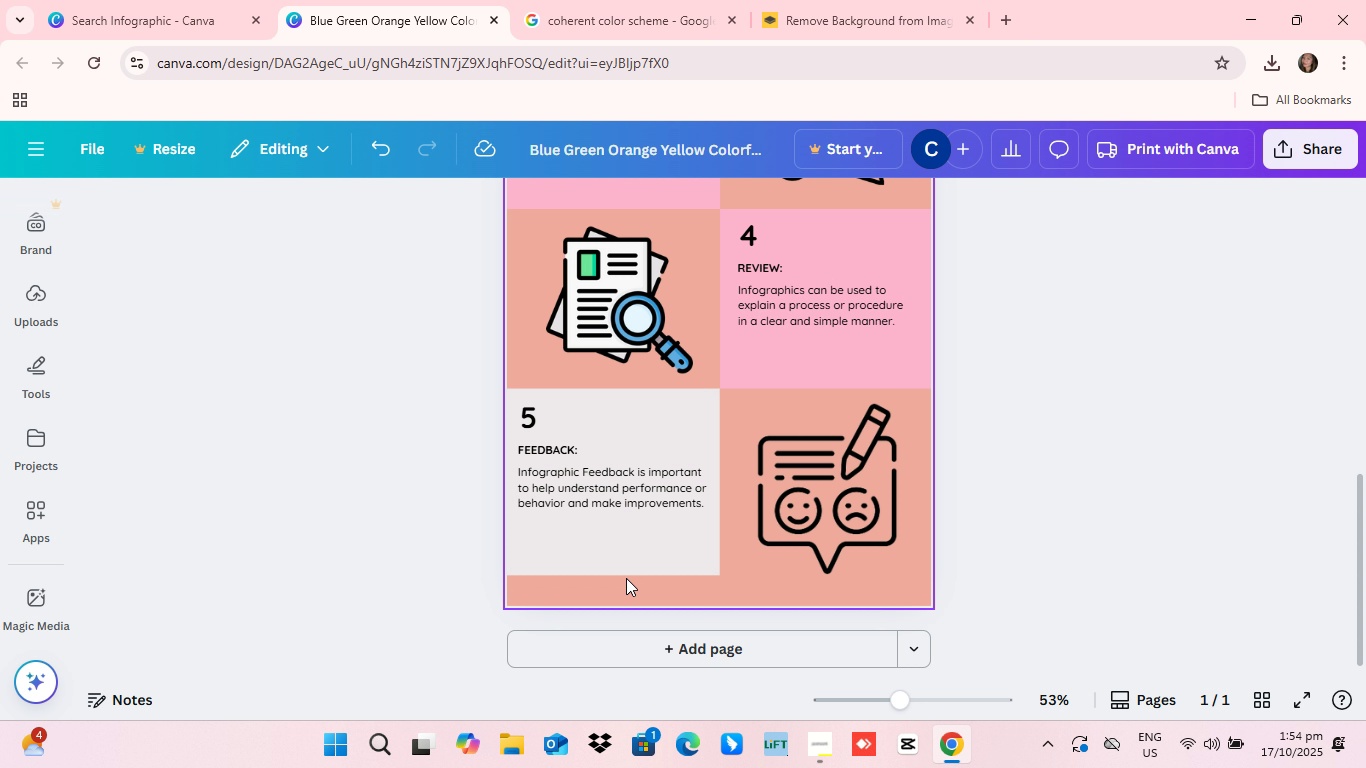 
scroll: coordinate [632, 581], scroll_direction: up, amount: 5.0
 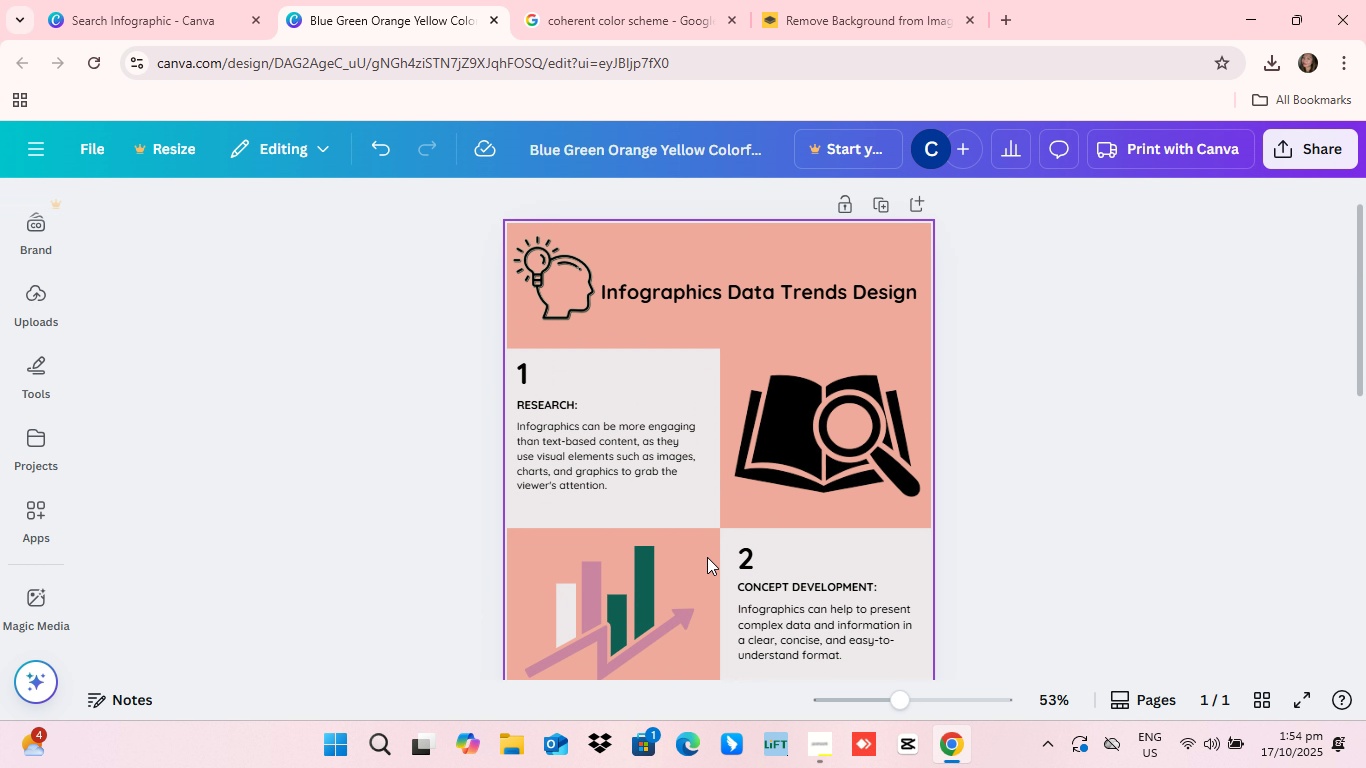 
scroll: coordinate [707, 557], scroll_direction: down, amount: 3.0
 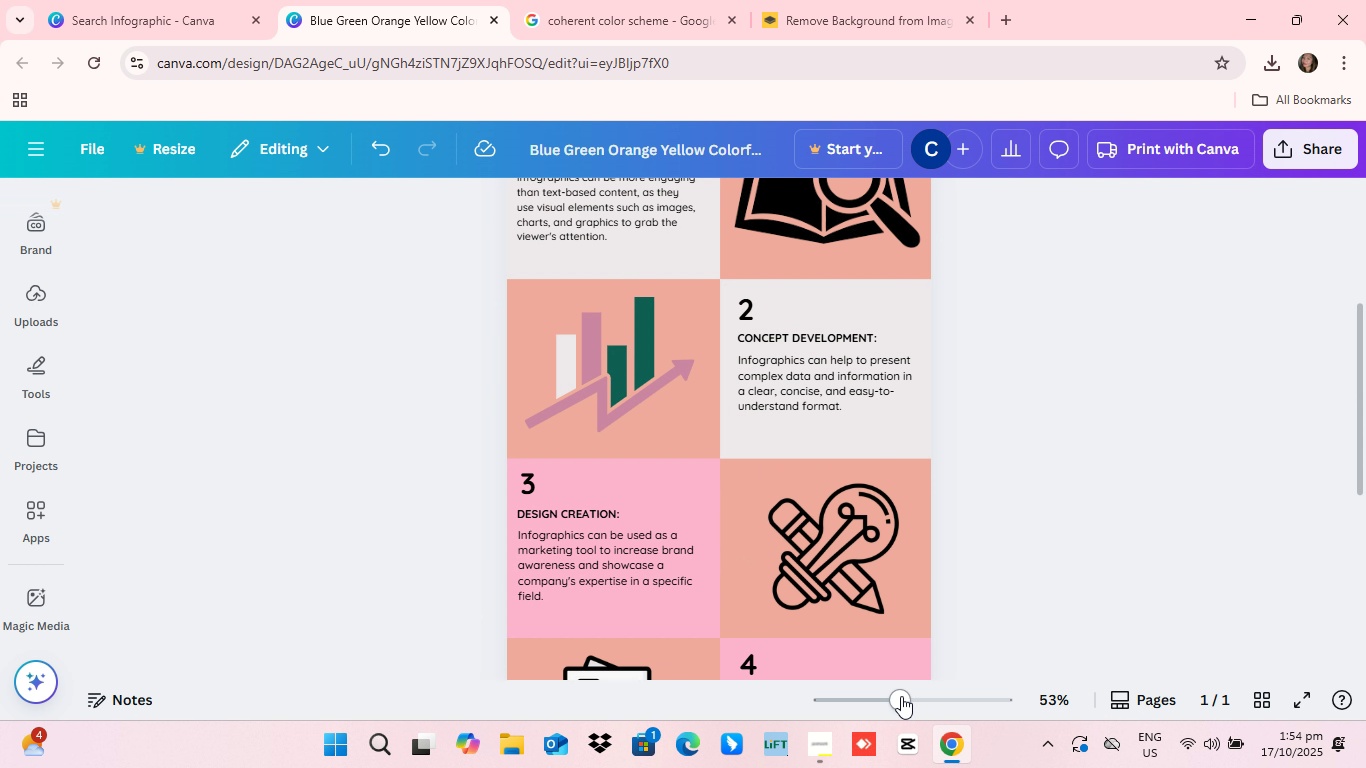 
left_click_drag(start_coordinate=[933, 704], to_coordinate=[906, 694])
 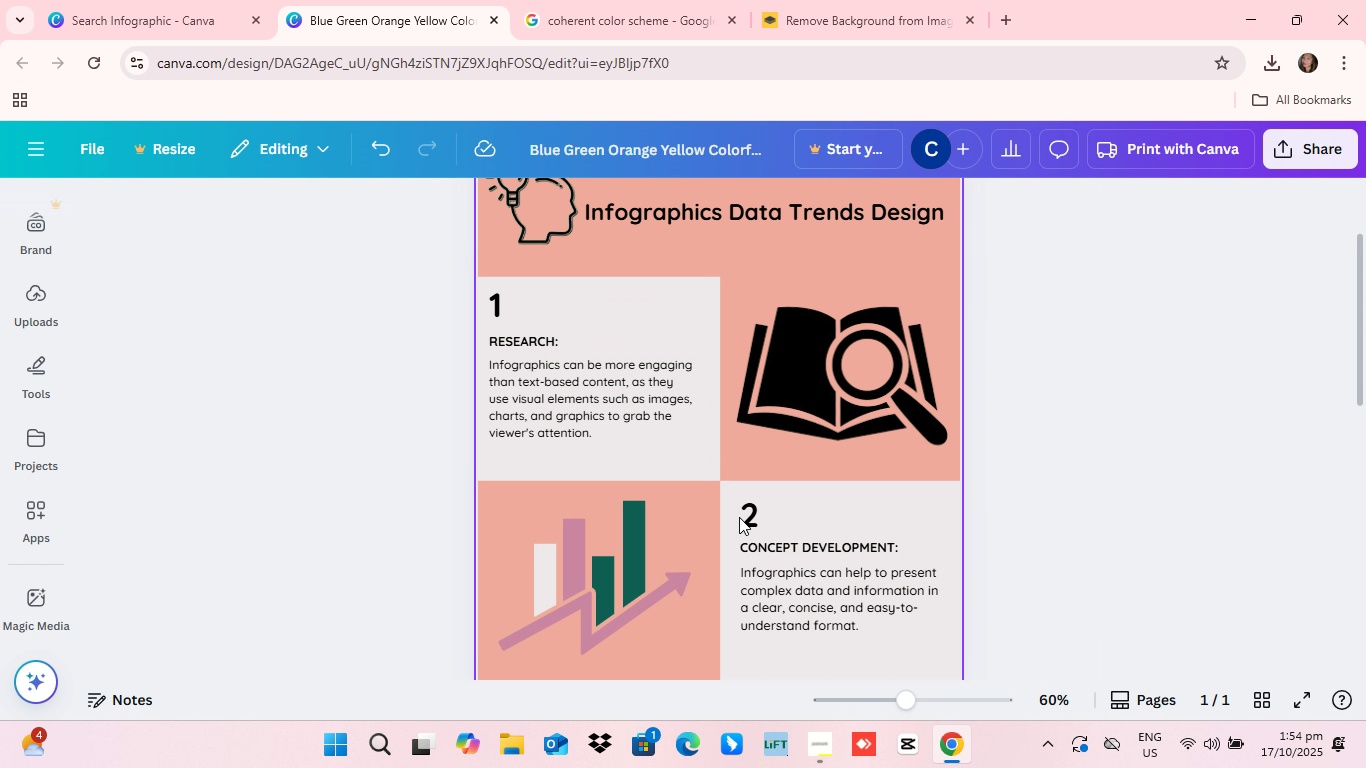 
scroll: coordinate [736, 517], scroll_direction: up, amount: 8.0
 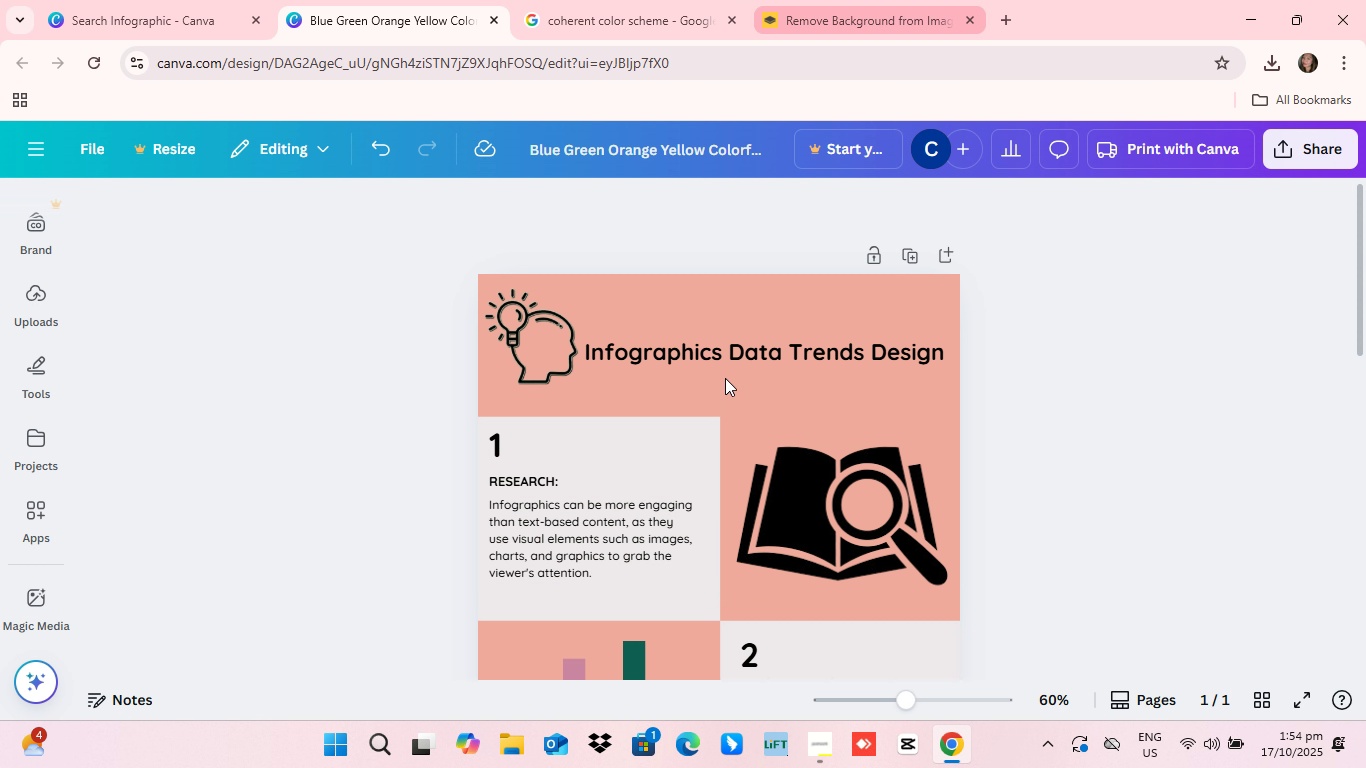 
scroll: coordinate [640, 446], scroll_direction: down, amount: 12.0
 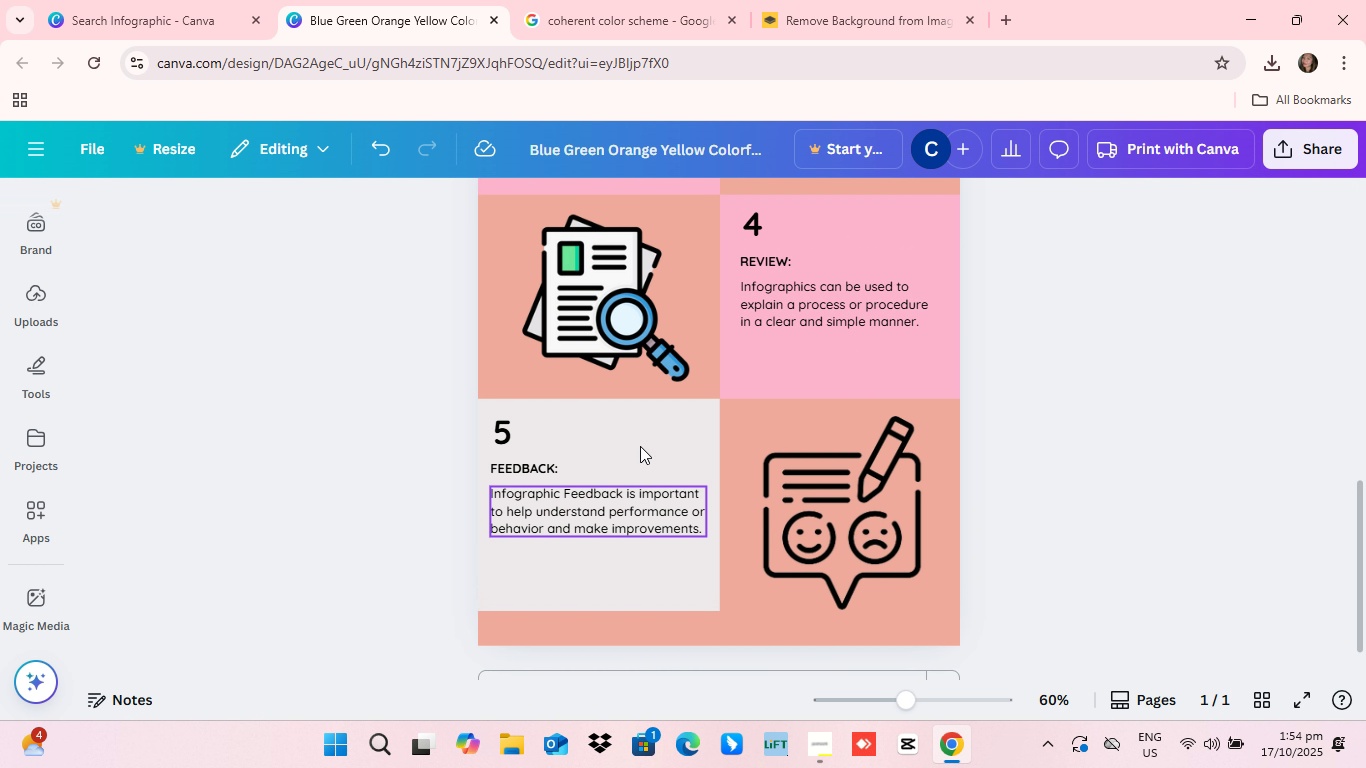 
scroll: coordinate [640, 446], scroll_direction: up, amount: 4.0
 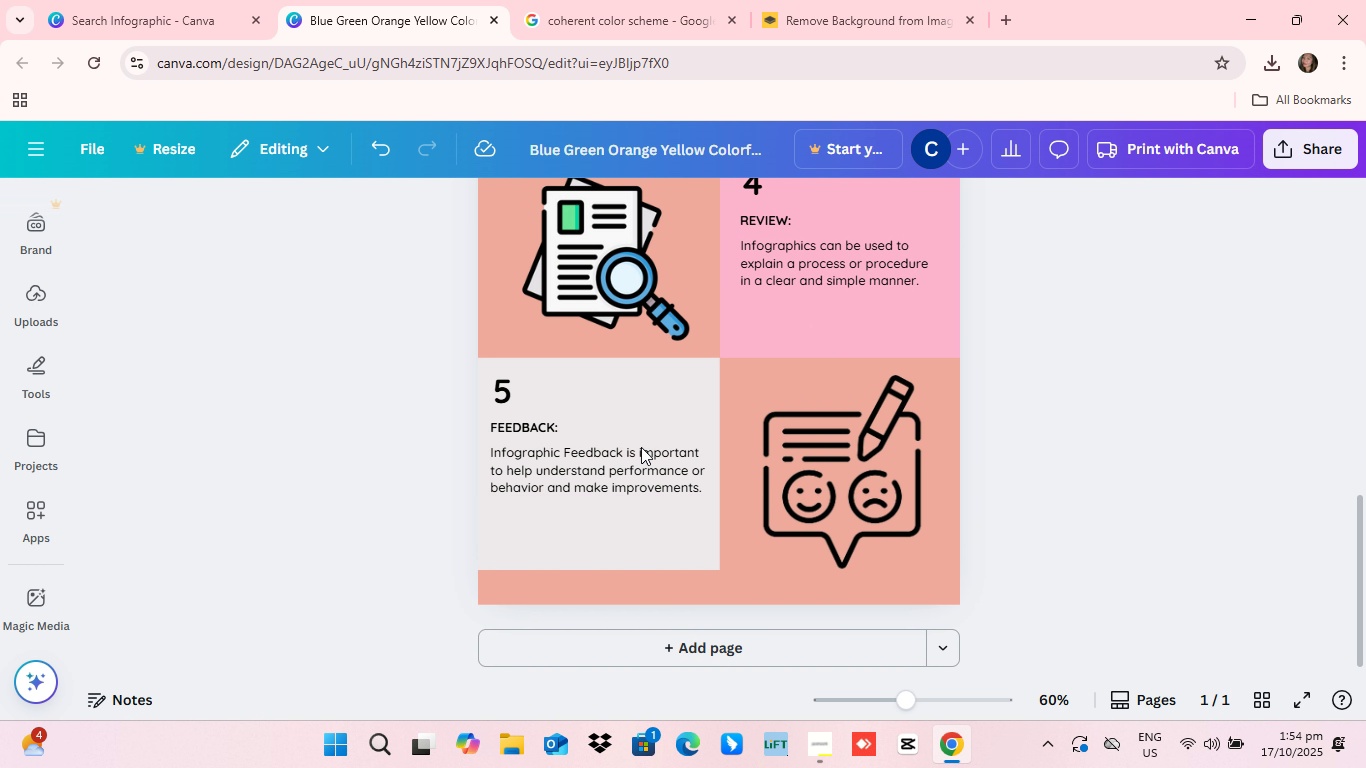 
scroll: coordinate [641, 447], scroll_direction: down, amount: 4.0
 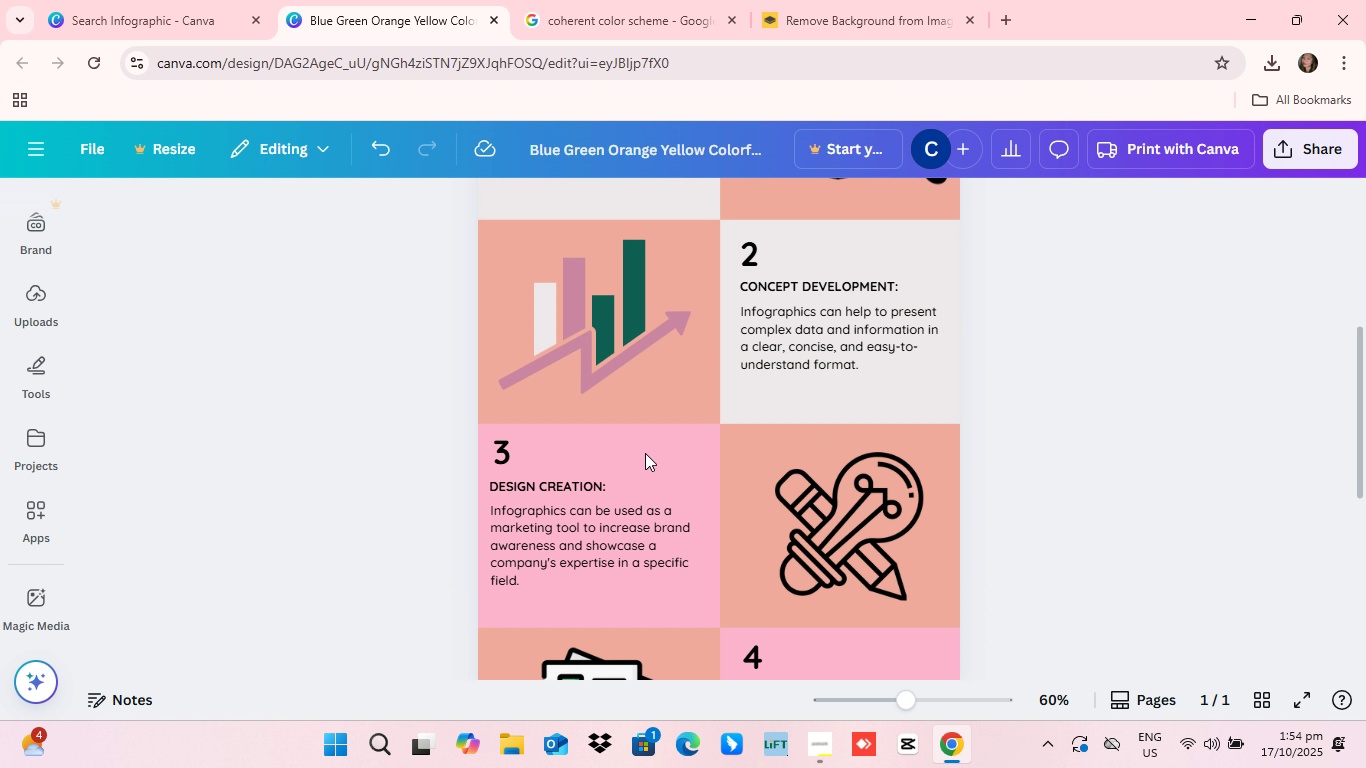 
scroll: coordinate [1296, 742], scroll_direction: up, amount: 15.0
 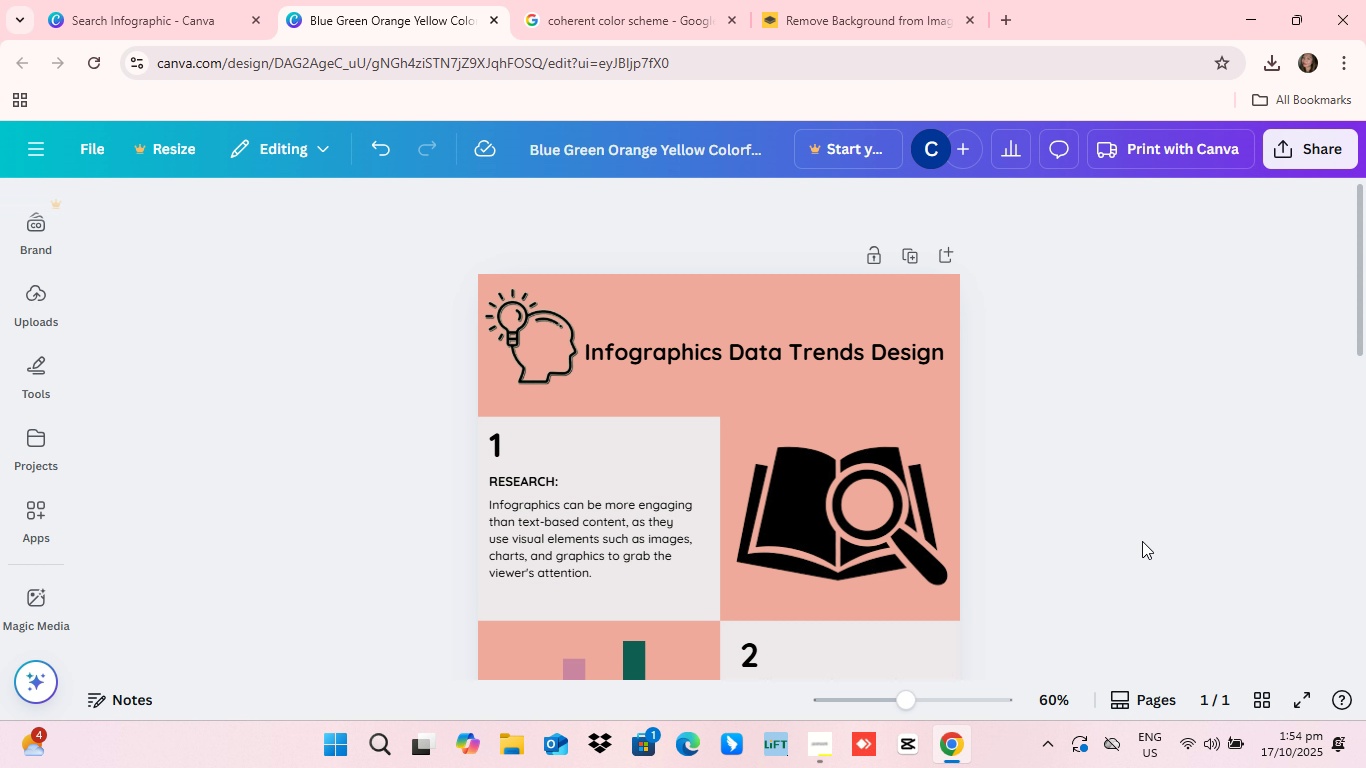 
wait(12.68)
 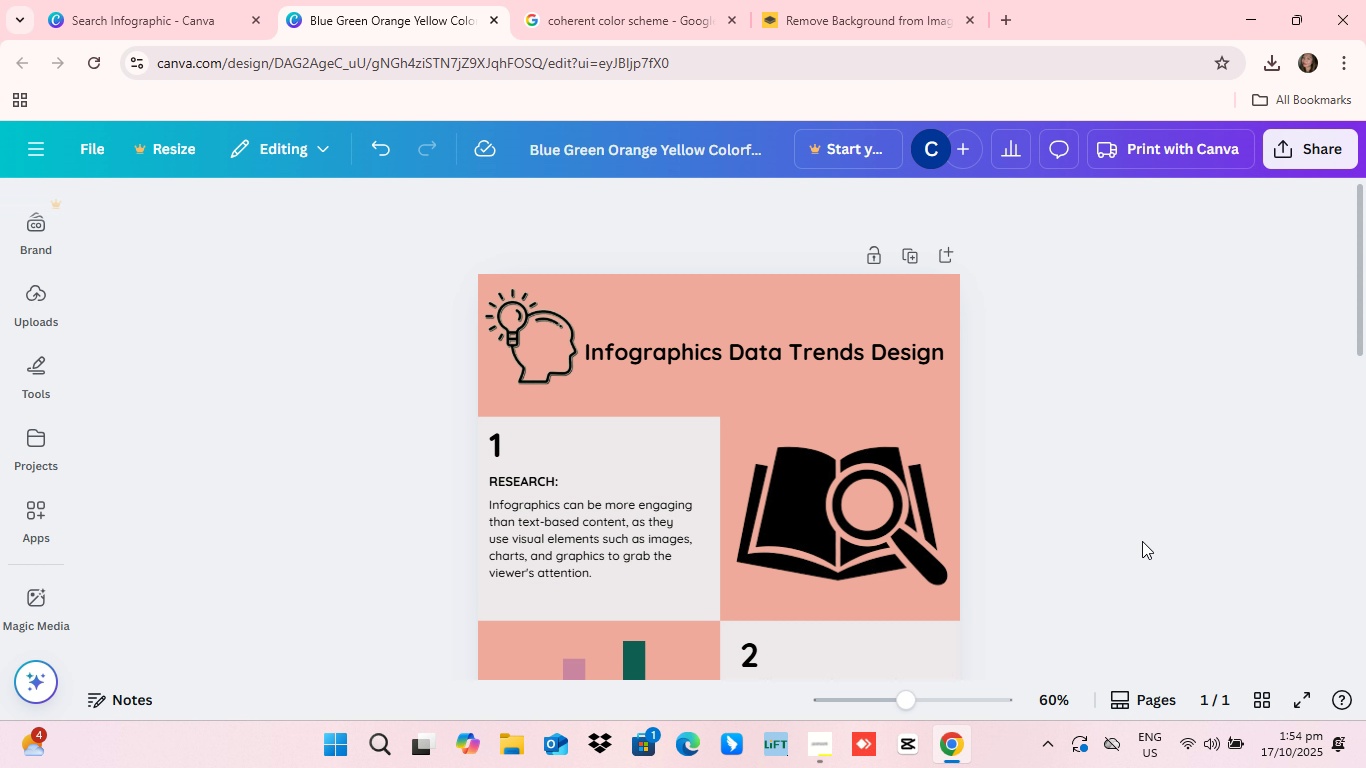 
scroll: coordinate [815, 614], scroll_direction: down, amount: 2.0
 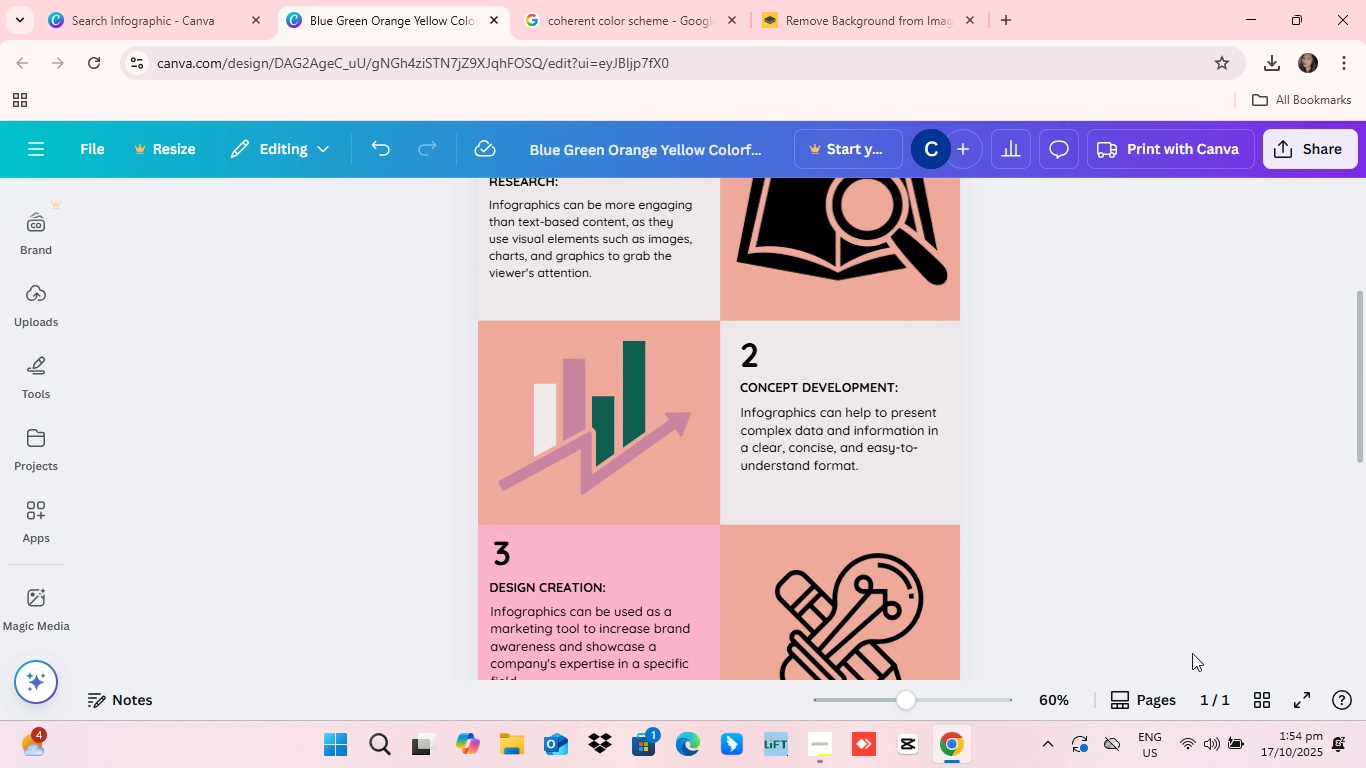 
scroll: coordinate [1179, 676], scroll_direction: up, amount: 7.0
 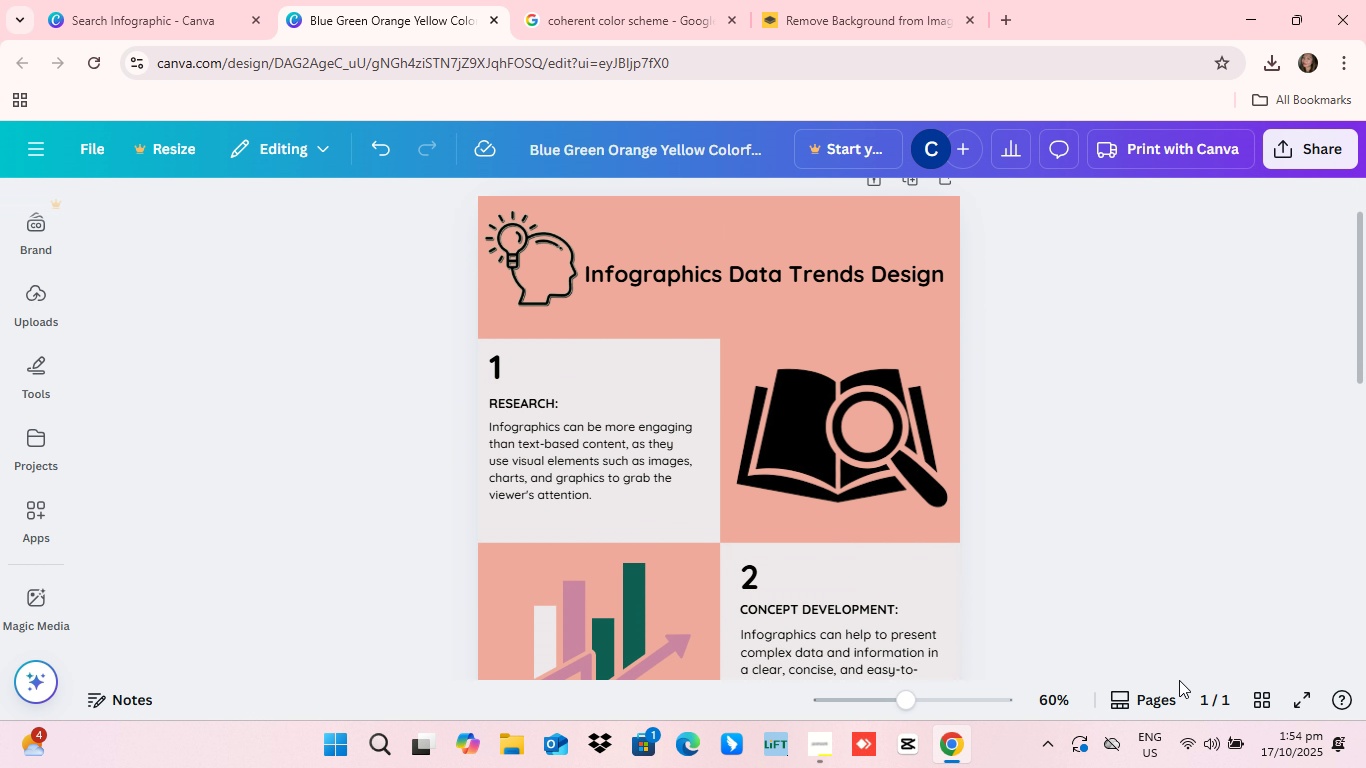 
scroll: coordinate [868, 471], scroll_direction: down, amount: 10.0
 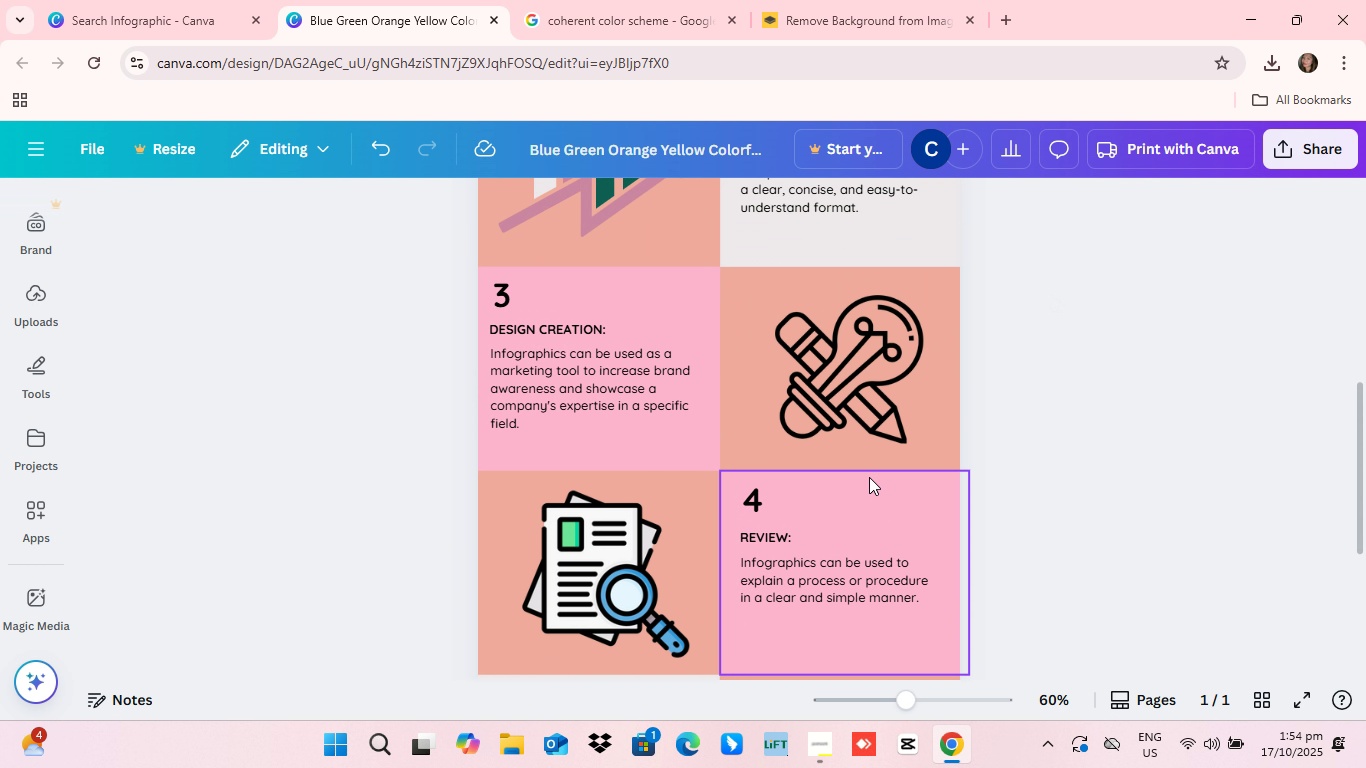 
scroll: coordinate [869, 477], scroll_direction: up, amount: 5.0
 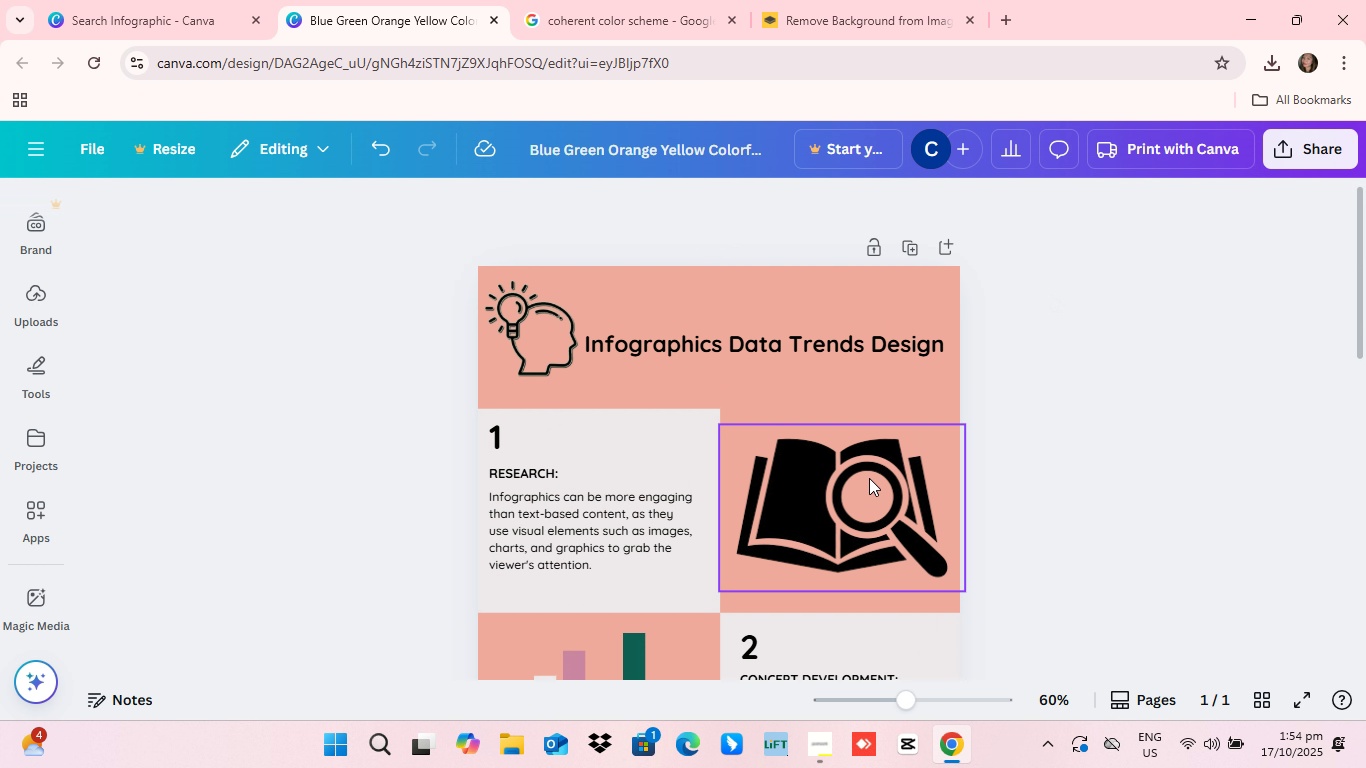 
scroll: coordinate [869, 478], scroll_direction: down, amount: 4.0
 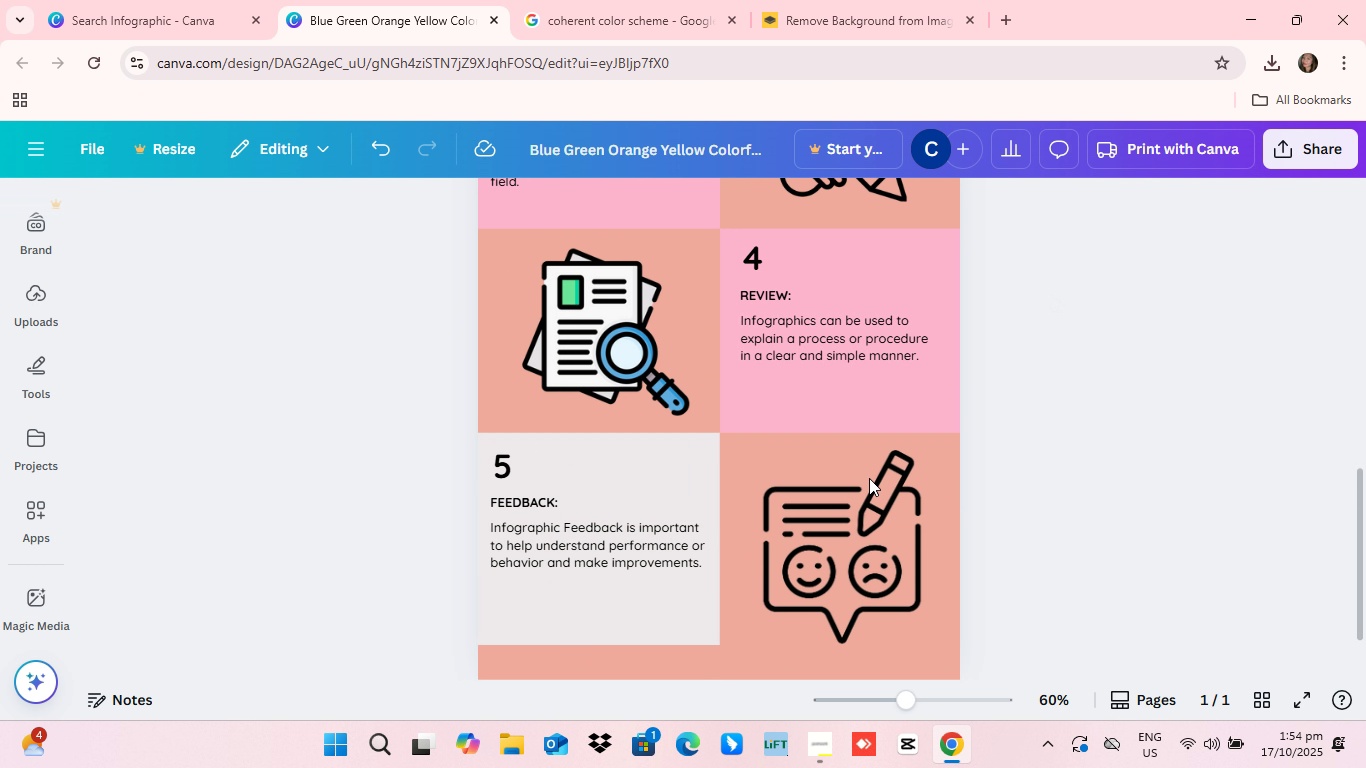 
scroll: coordinate [856, 317], scroll_direction: up, amount: 20.0
 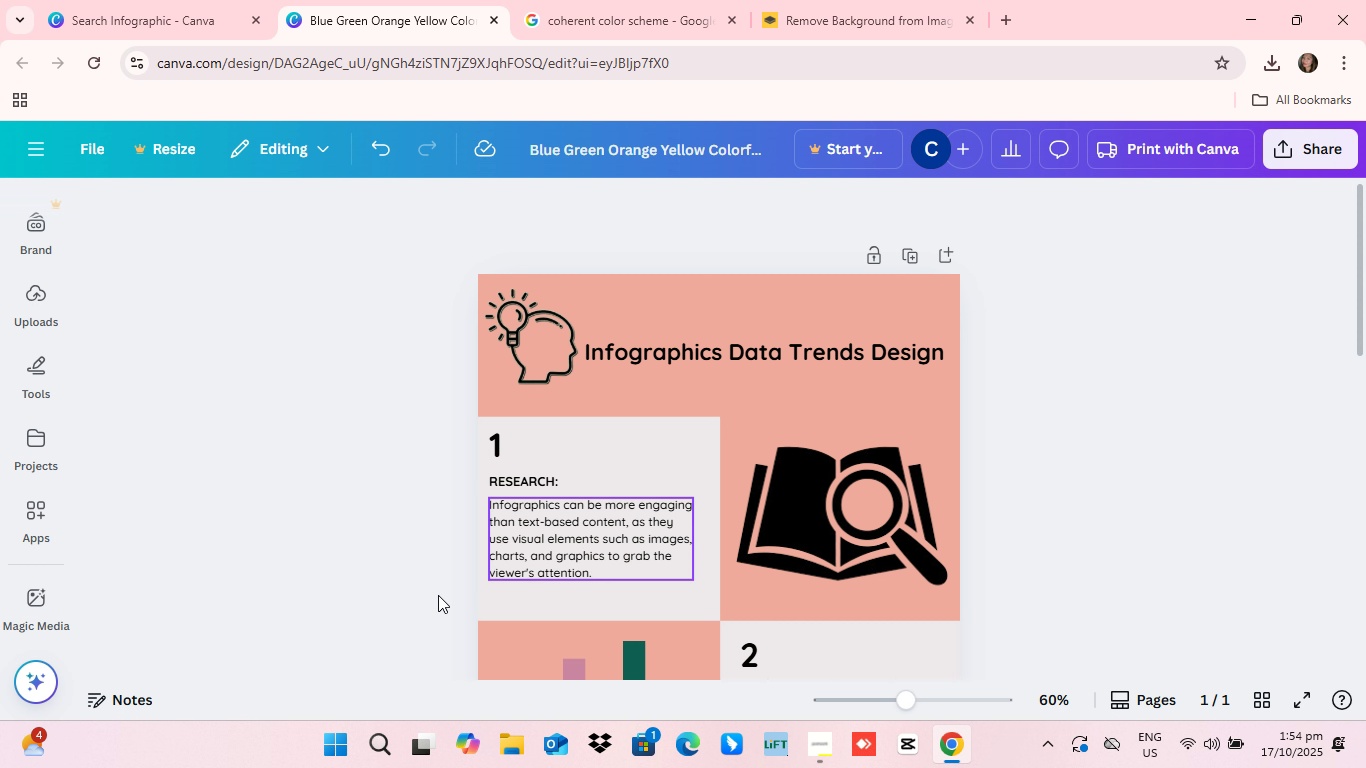 
wait(5.82)
 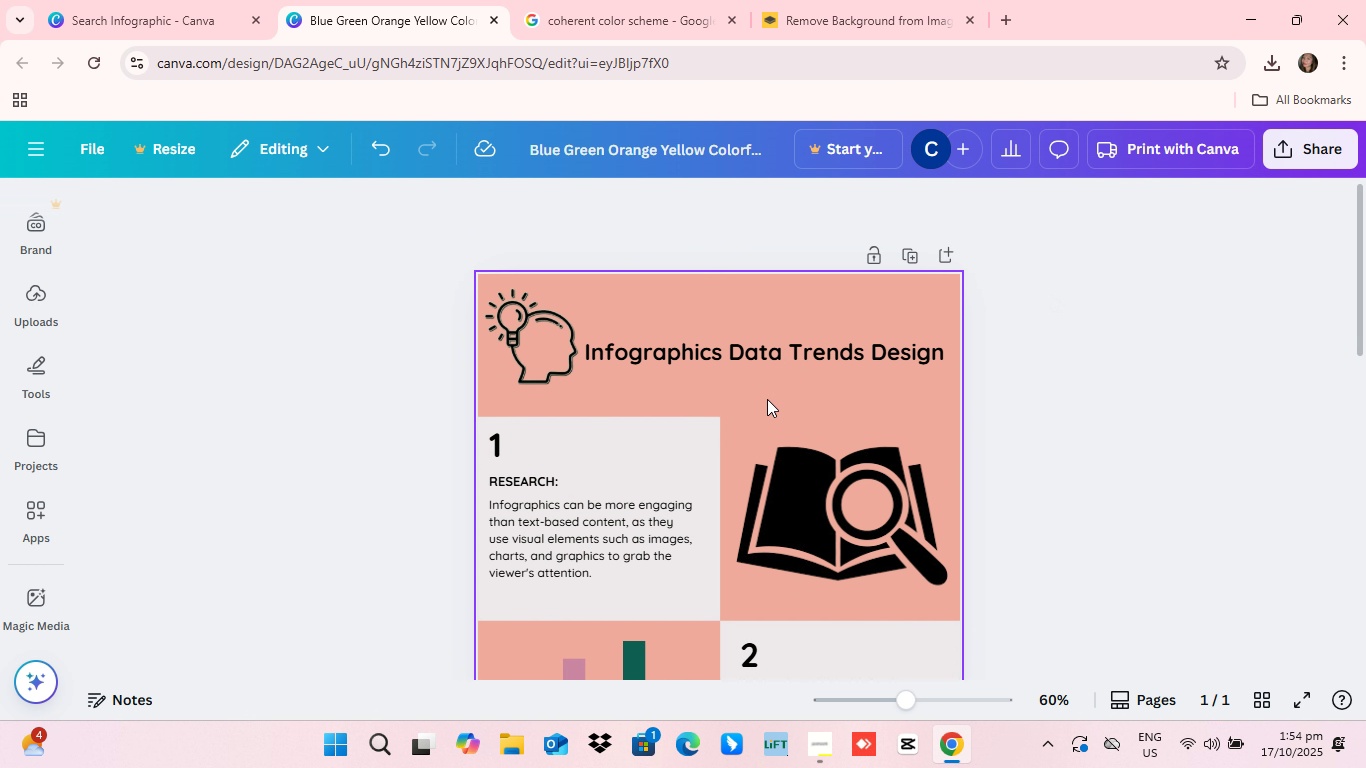 
scroll: coordinate [1043, 584], scroll_direction: up, amount: 15.0
 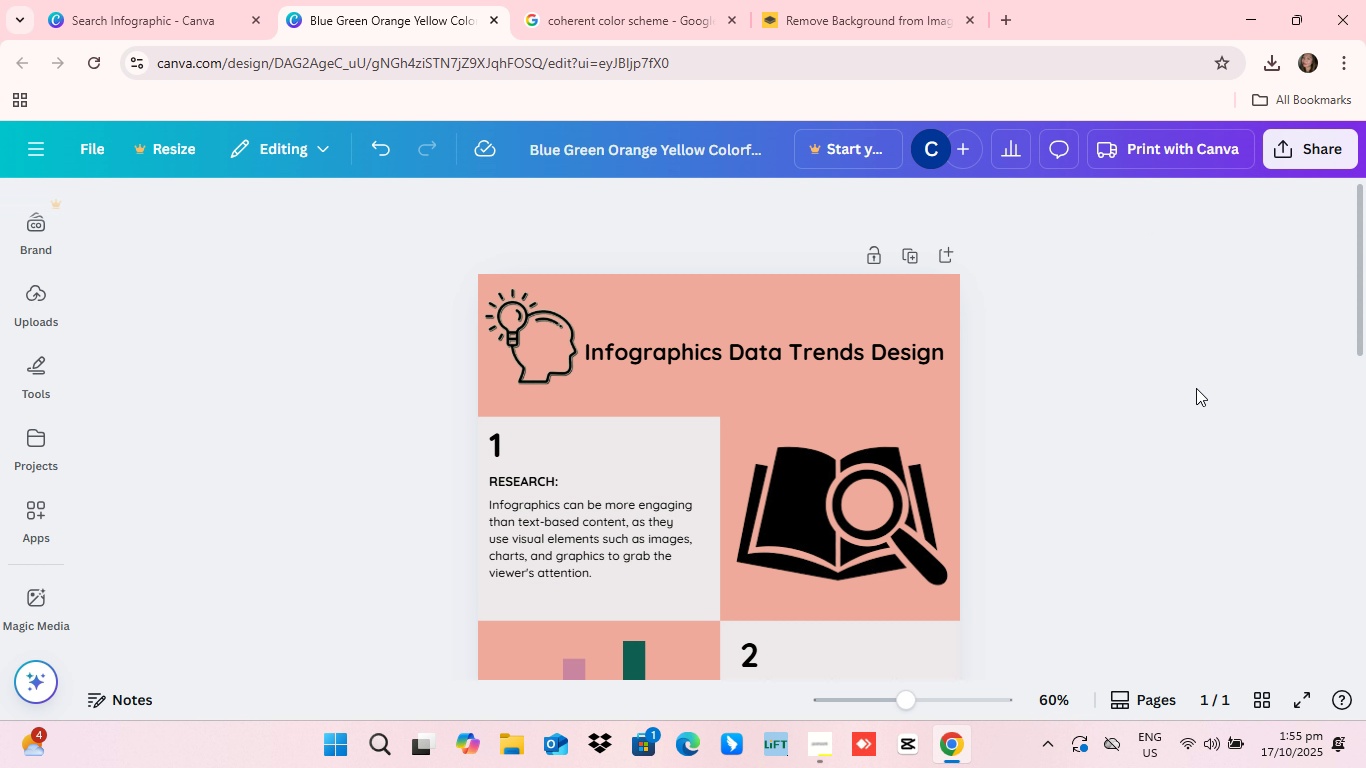 
wait(57.08)
 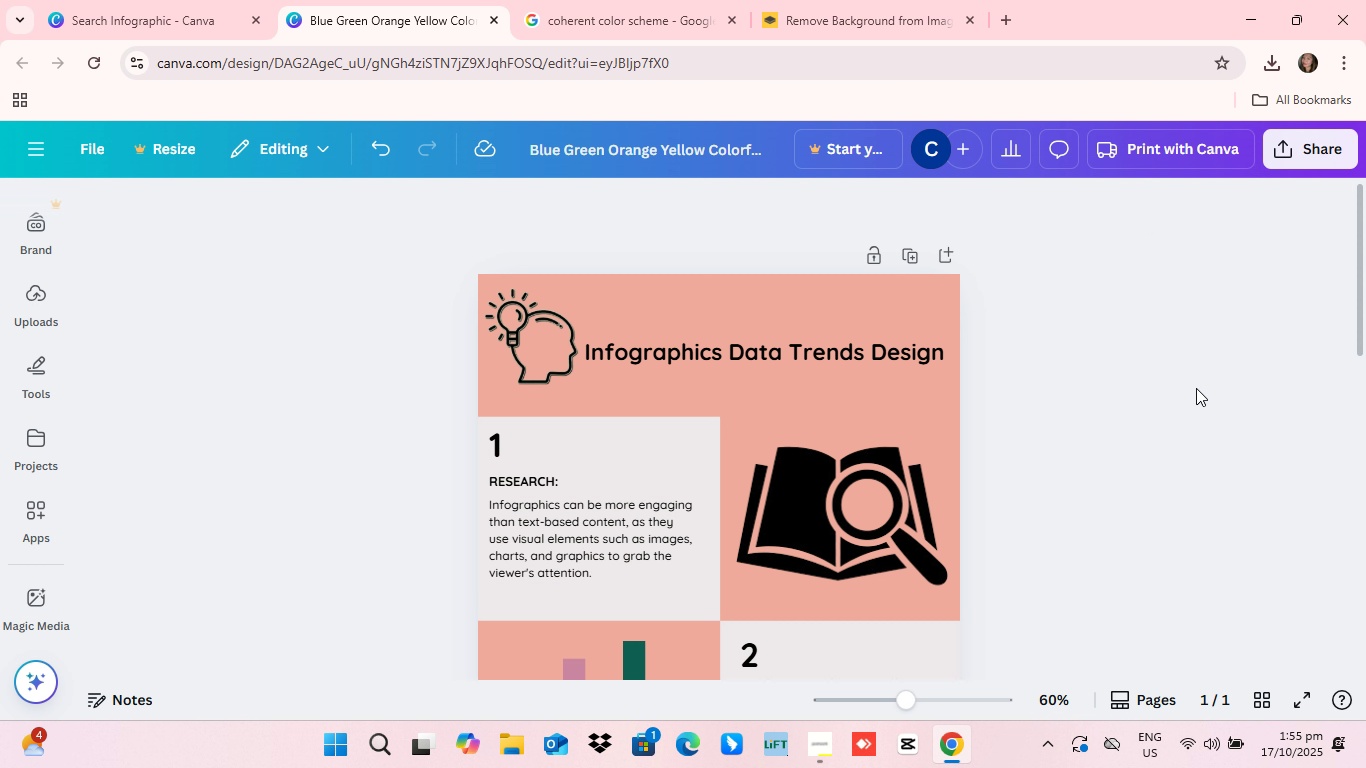 
scroll: coordinate [1139, 510], scroll_direction: down, amount: 10.0
 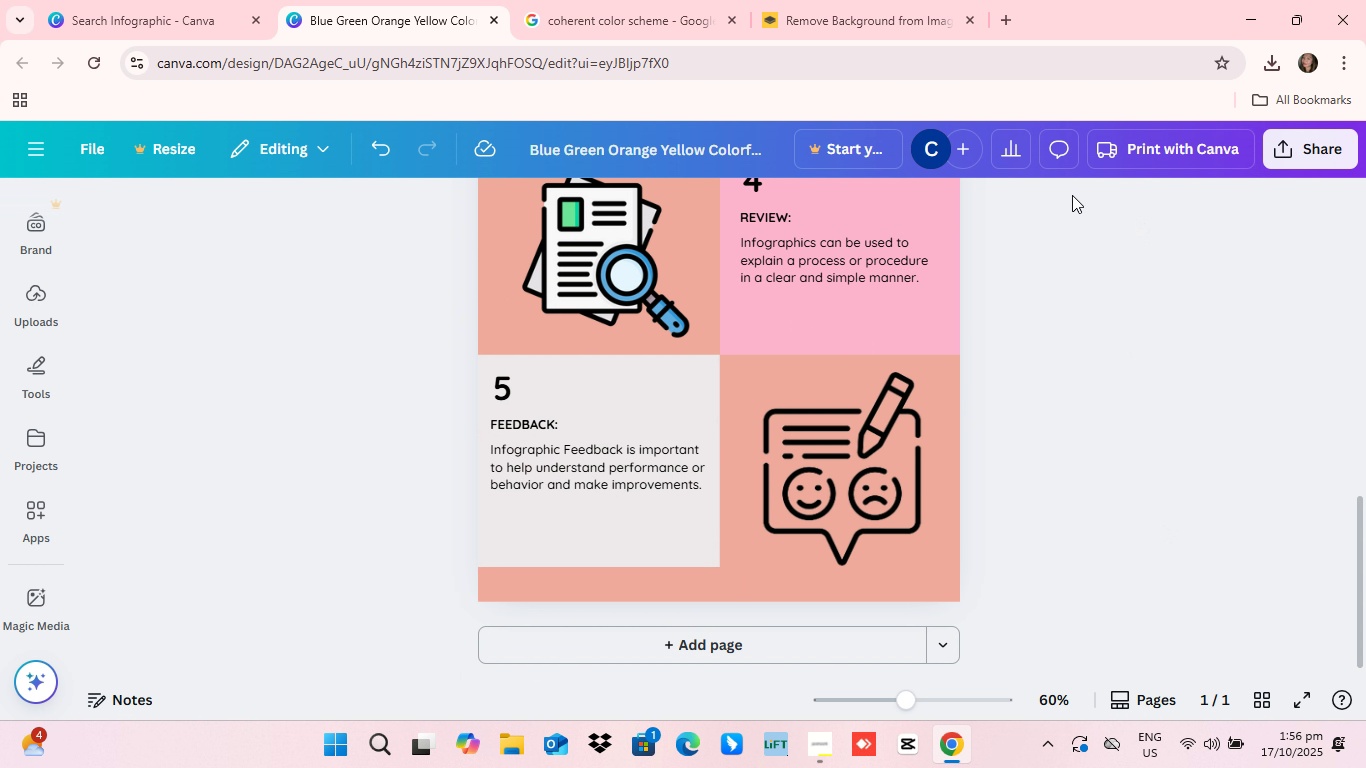 
wait(11.51)
 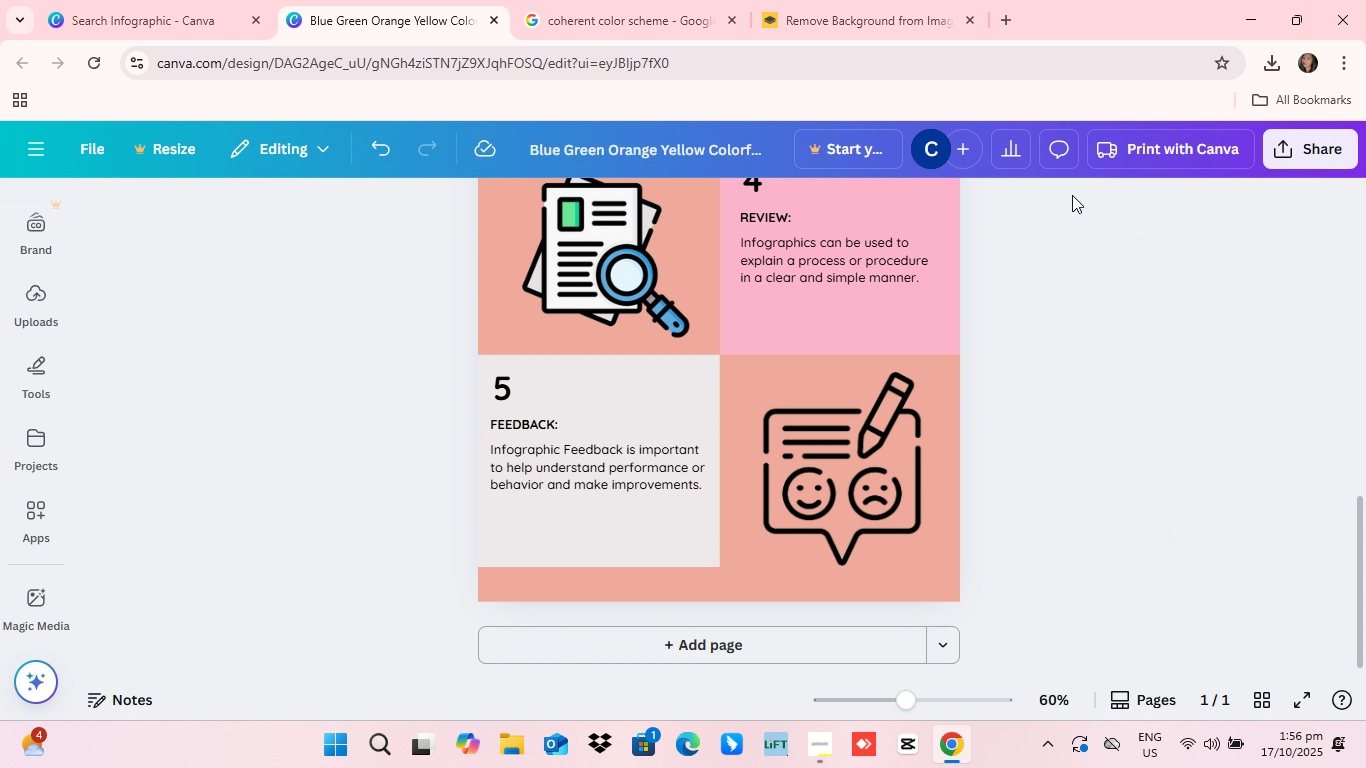 
scroll: coordinate [1331, 640], scroll_direction: down, amount: 4.0
 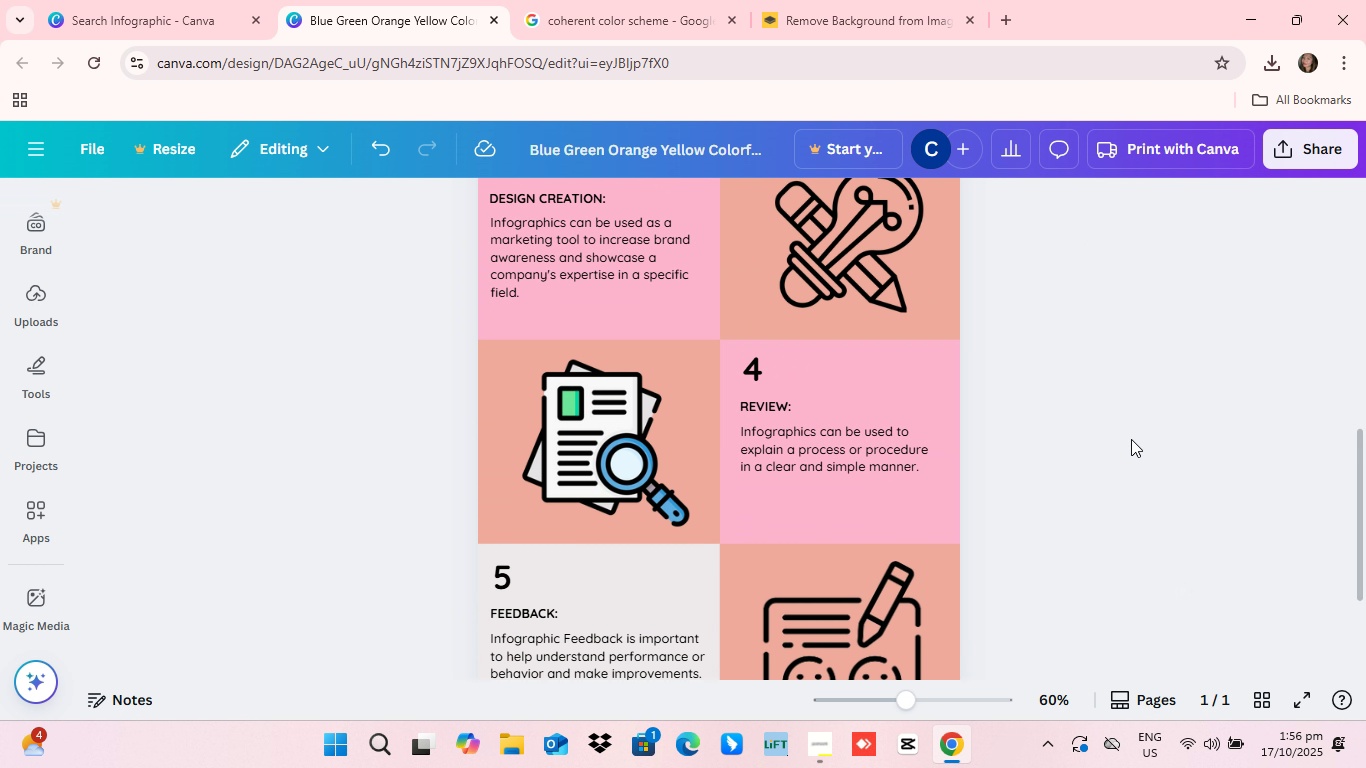 
scroll: coordinate [1034, 435], scroll_direction: up, amount: 10.0
 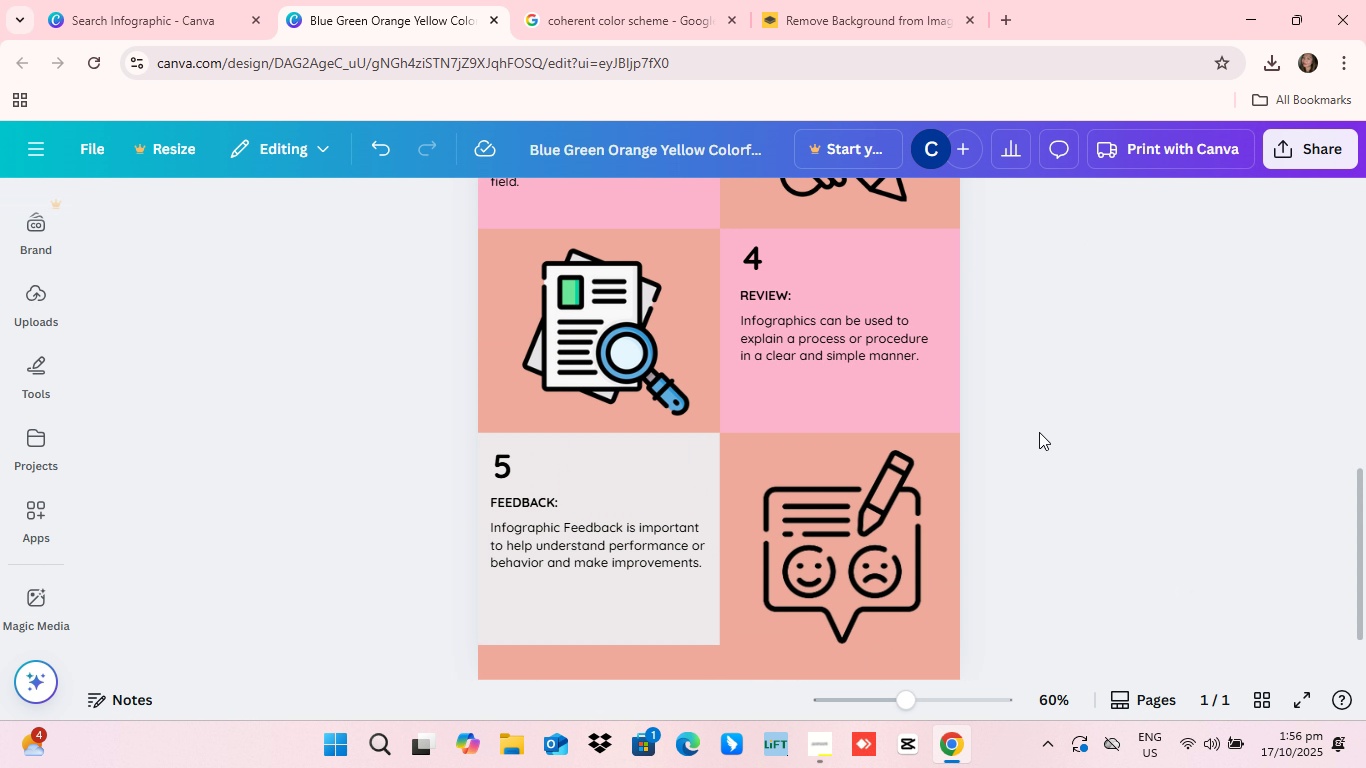 
scroll: coordinate [1042, 427], scroll_direction: down, amount: 21.0
 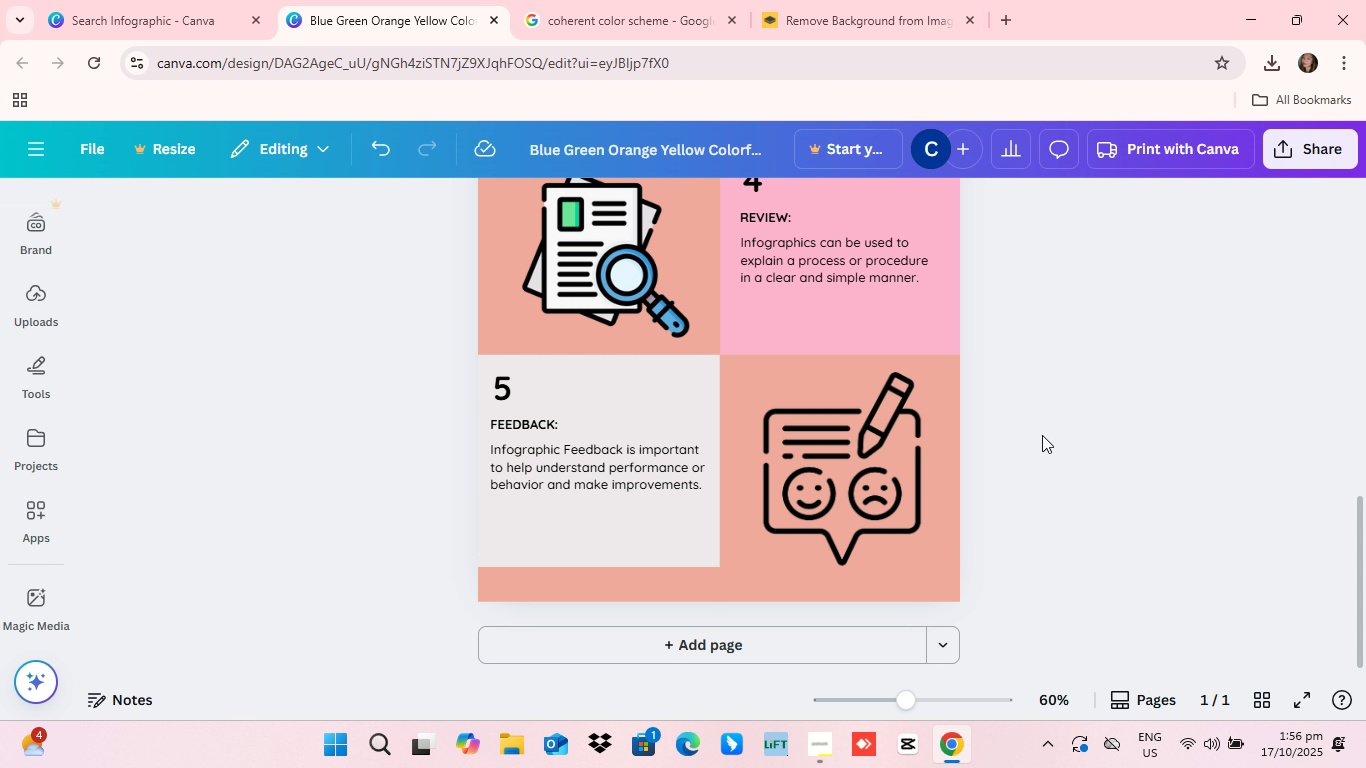 
scroll: coordinate [1044, 427], scroll_direction: up, amount: 17.0
 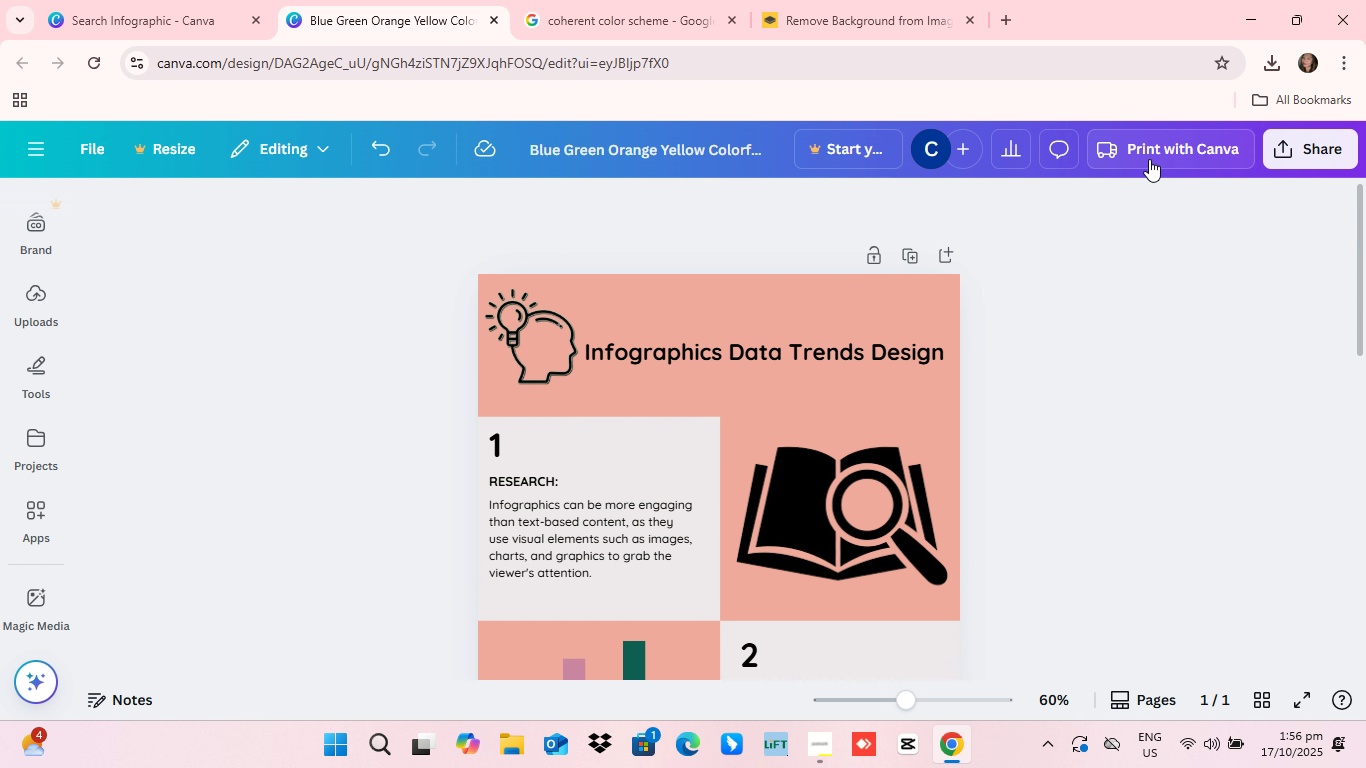 
scroll: coordinate [1155, 227], scroll_direction: down, amount: 15.0
 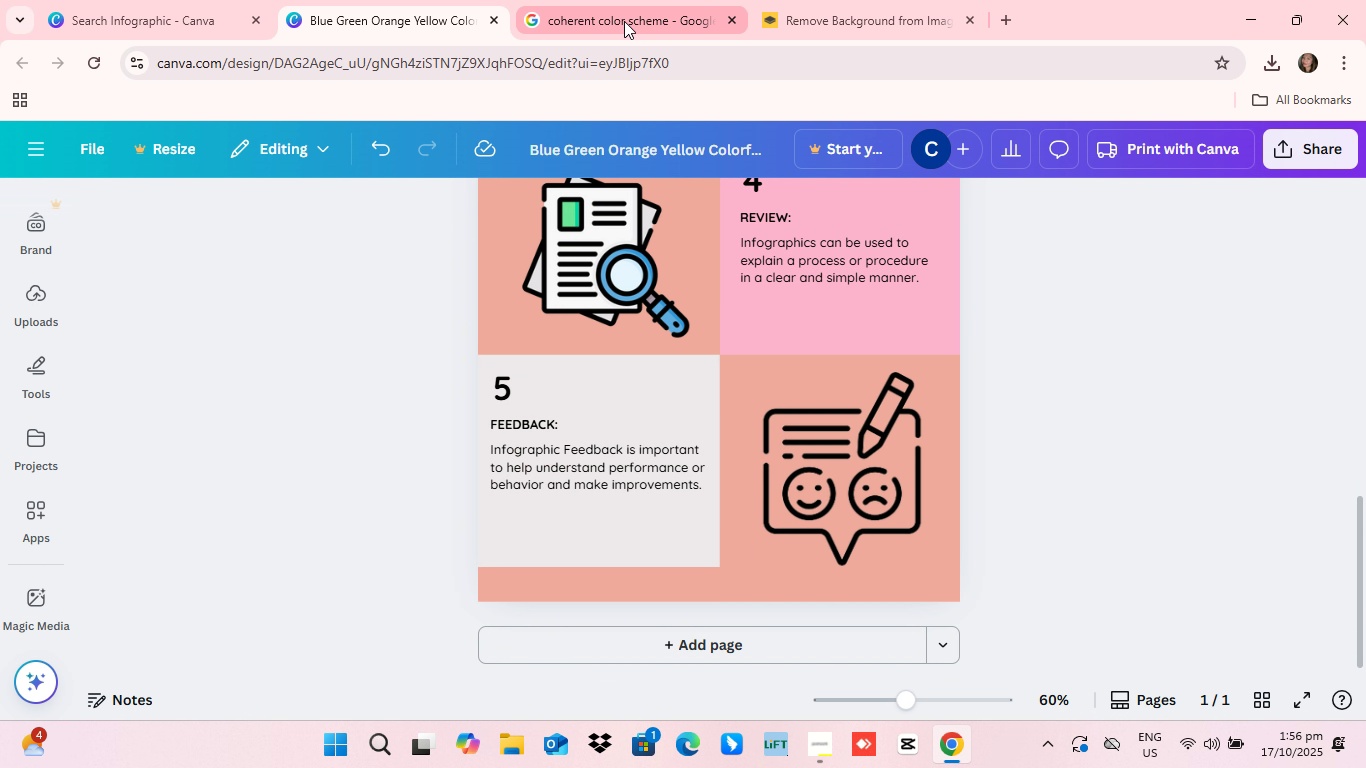 
left_click([624, 21])
 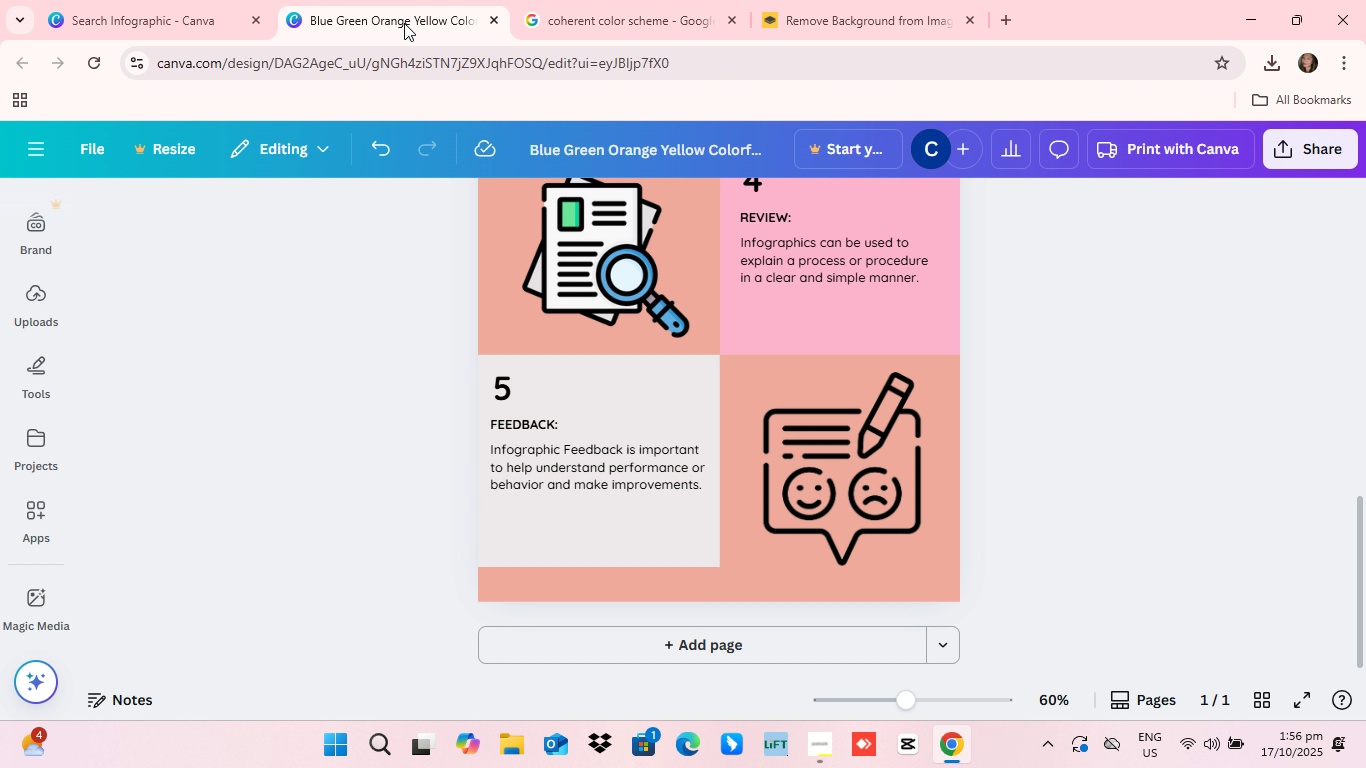 
left_click([404, 23])
 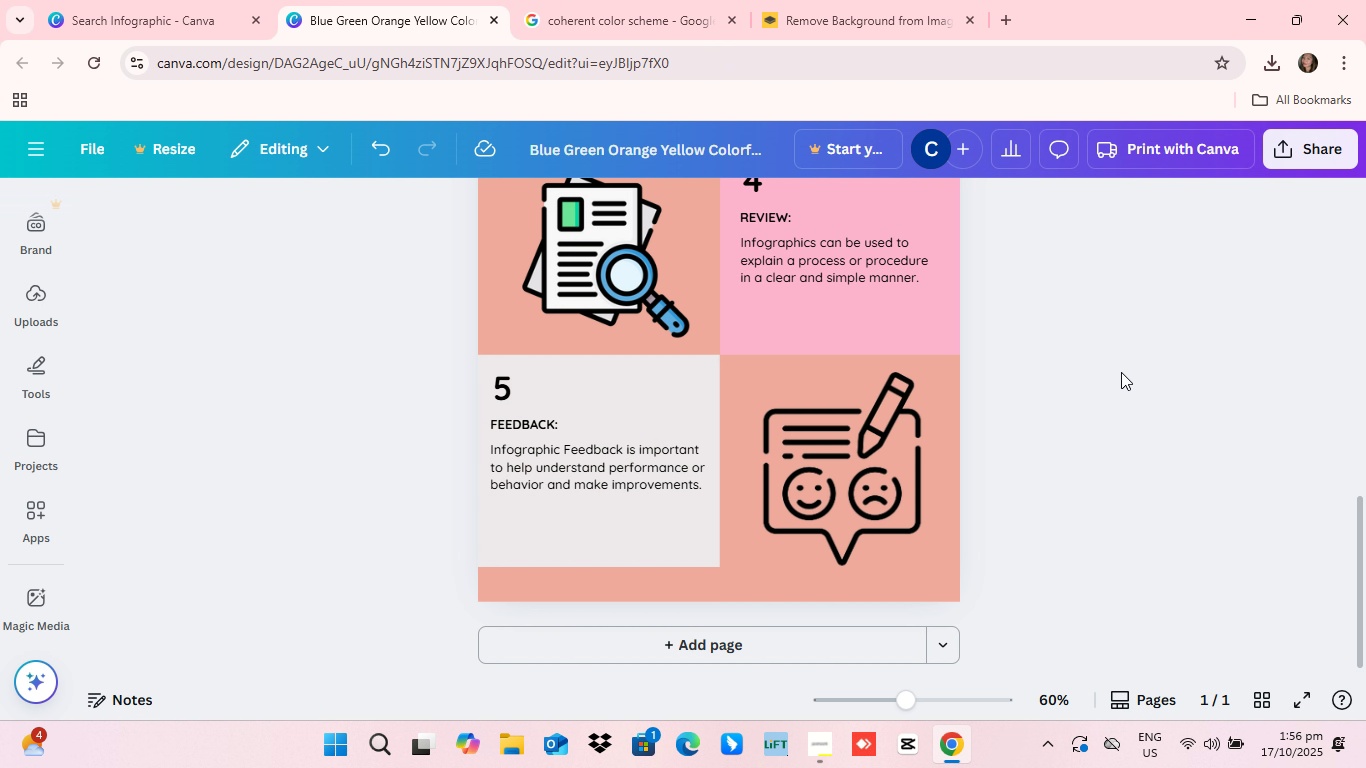 
scroll: coordinate [1123, 371], scroll_direction: up, amount: 6.0
 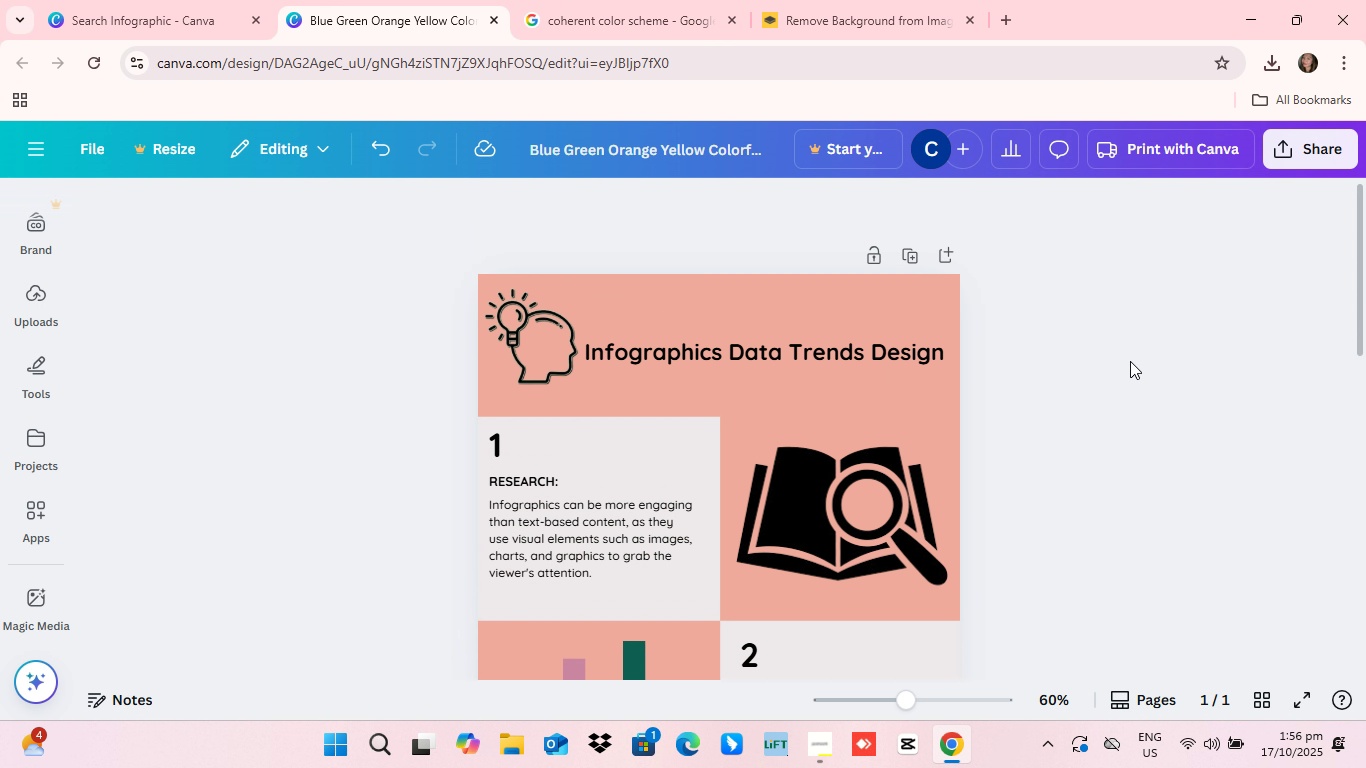 
scroll: coordinate [1132, 362], scroll_direction: down, amount: 14.0
 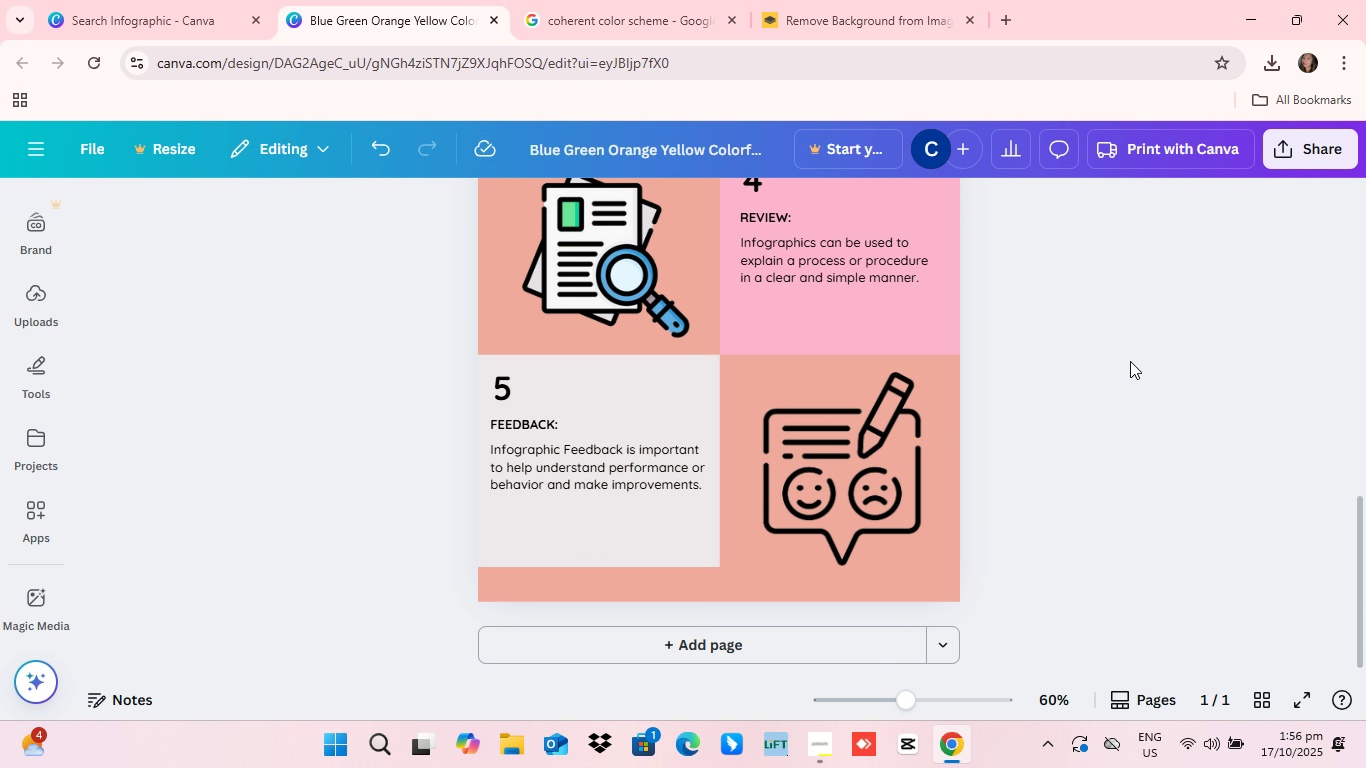 
scroll: coordinate [1130, 358], scroll_direction: up, amount: 11.0
 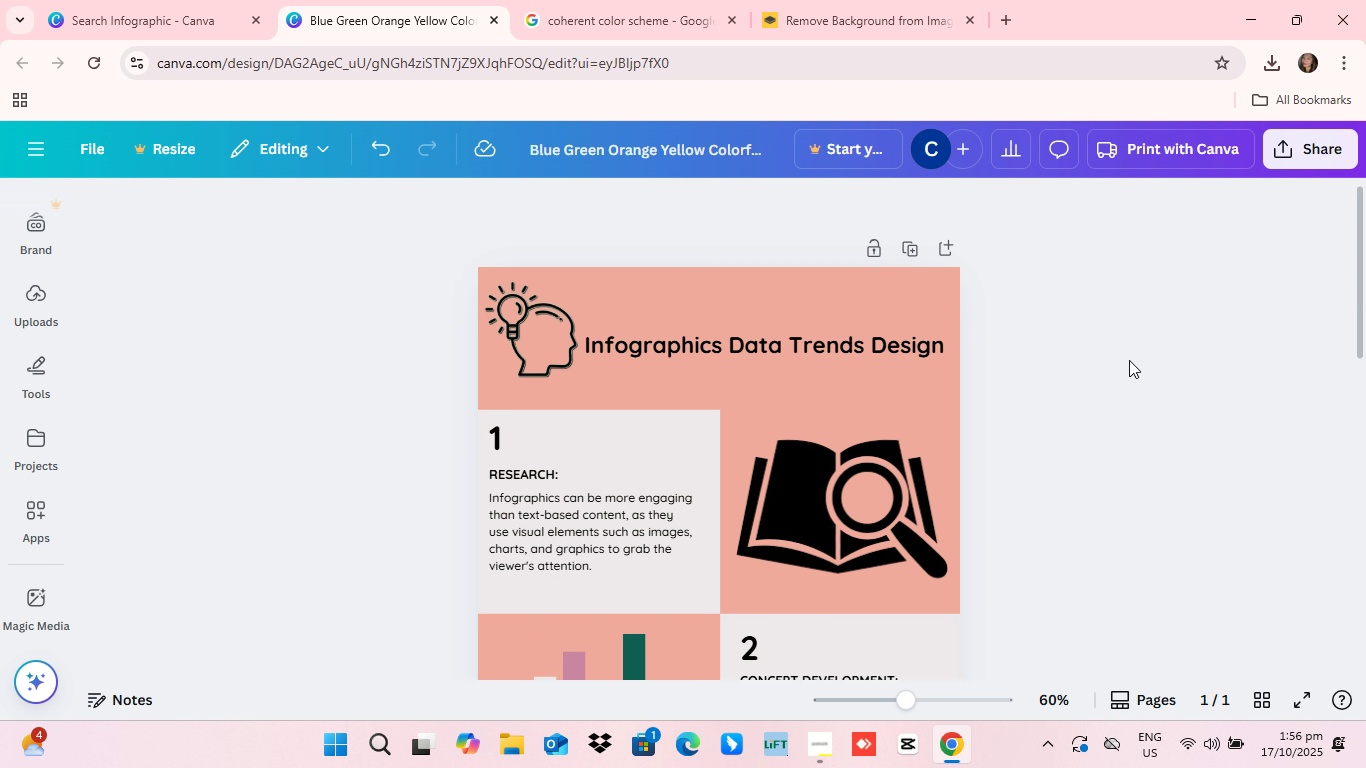 
scroll: coordinate [1130, 361], scroll_direction: down, amount: 12.0
 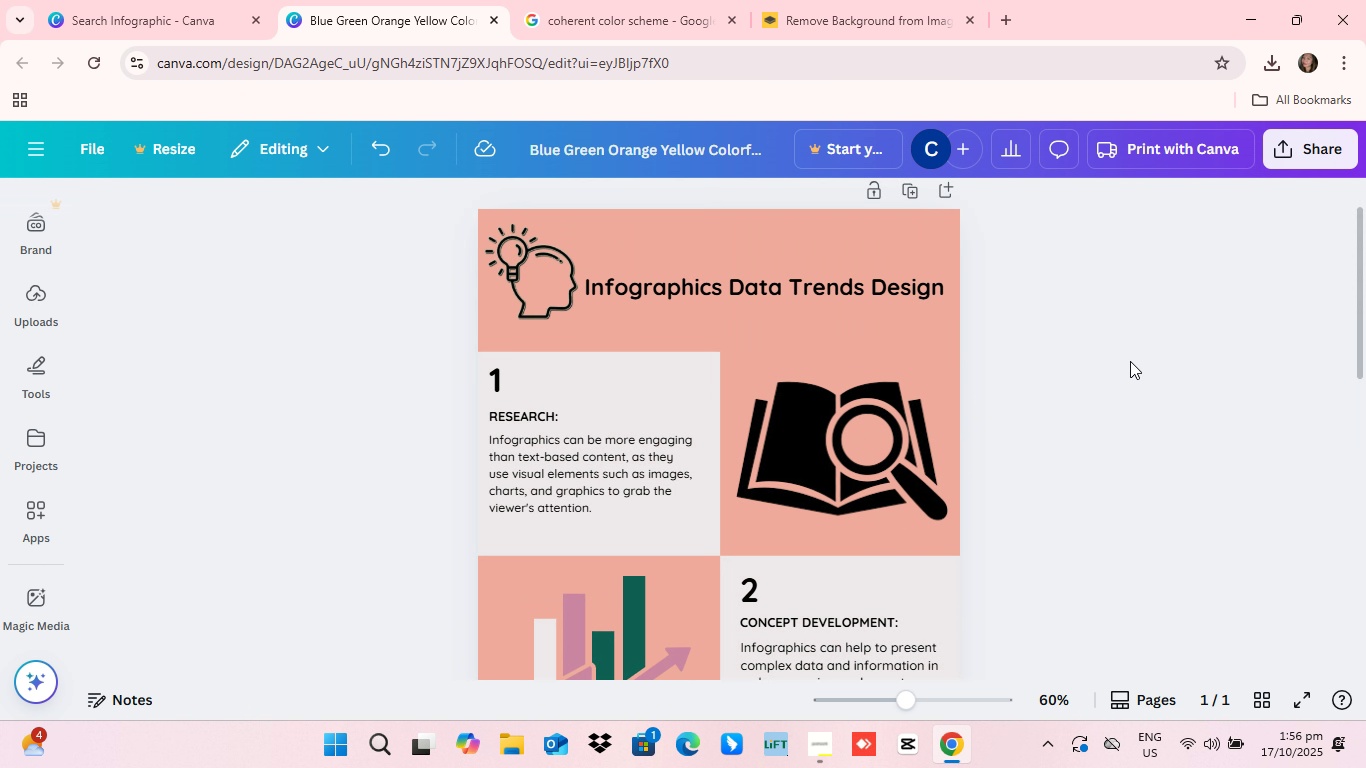 
scroll: coordinate [1130, 361], scroll_direction: up, amount: 10.0
 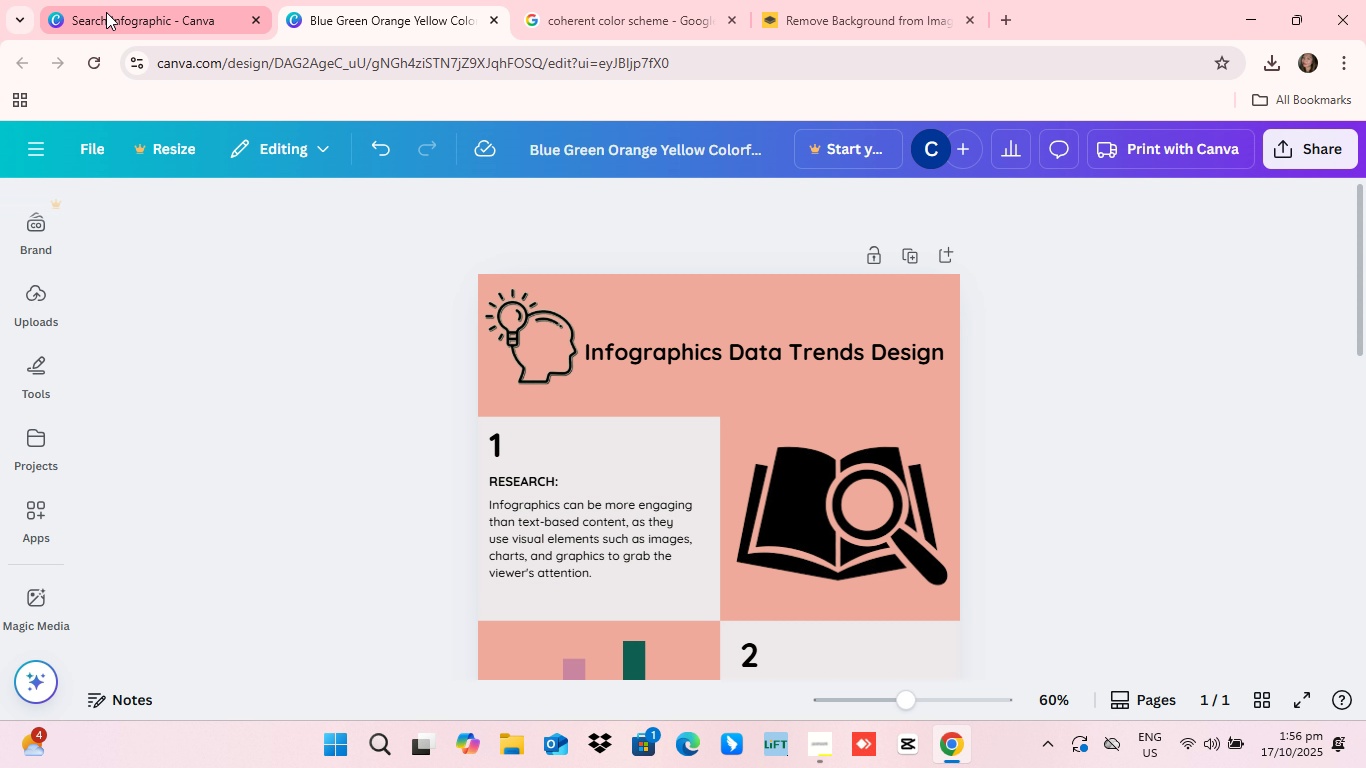 
left_click([106, 12])
 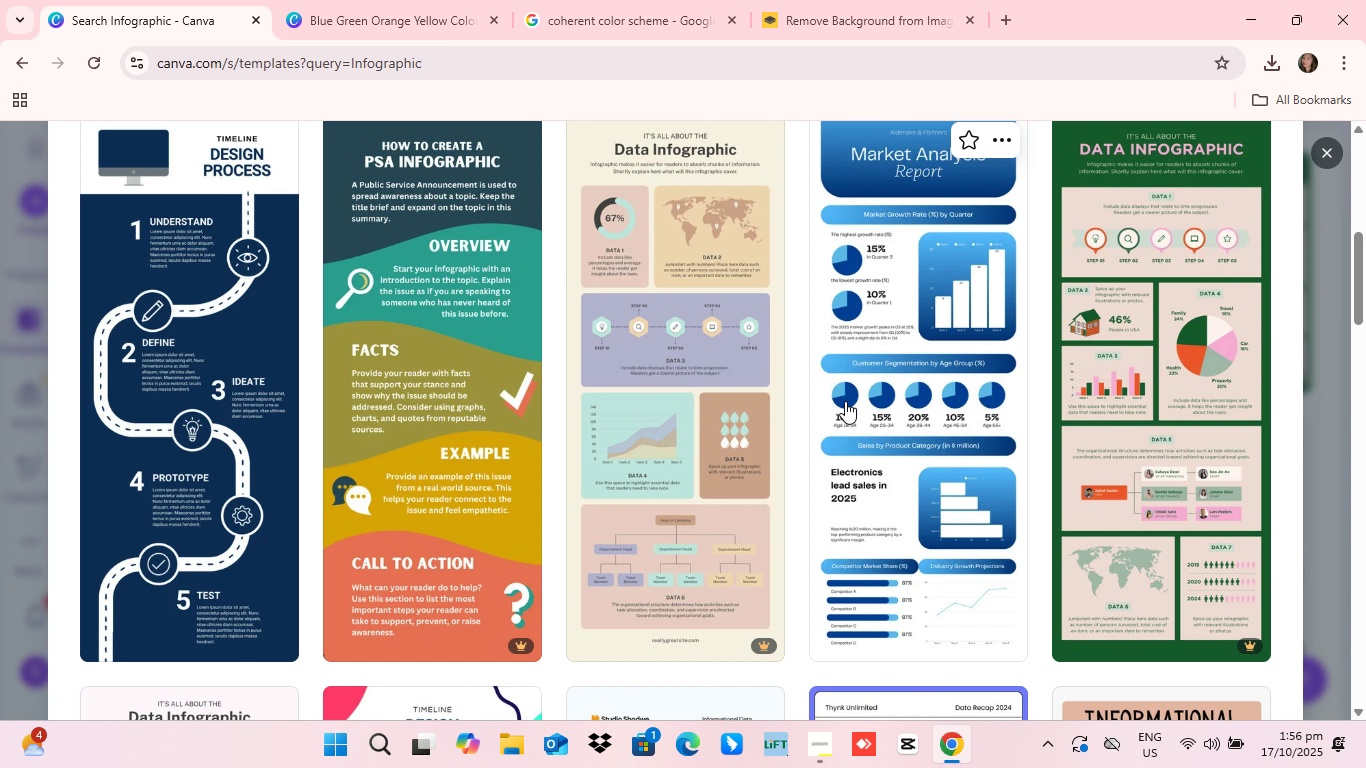 
scroll: coordinate [845, 402], scroll_direction: none, amount: 0.0
 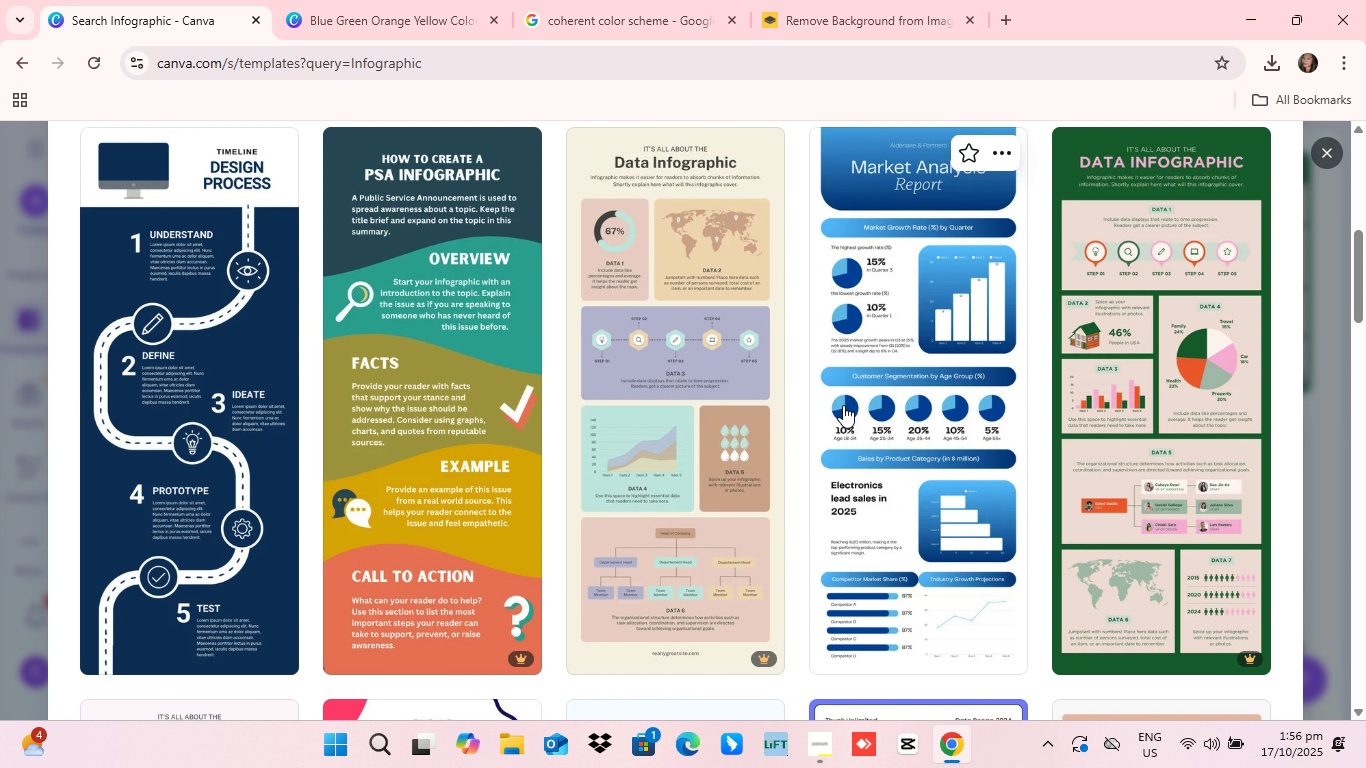 
scroll: coordinate [843, 405], scroll_direction: up, amount: 3.0
 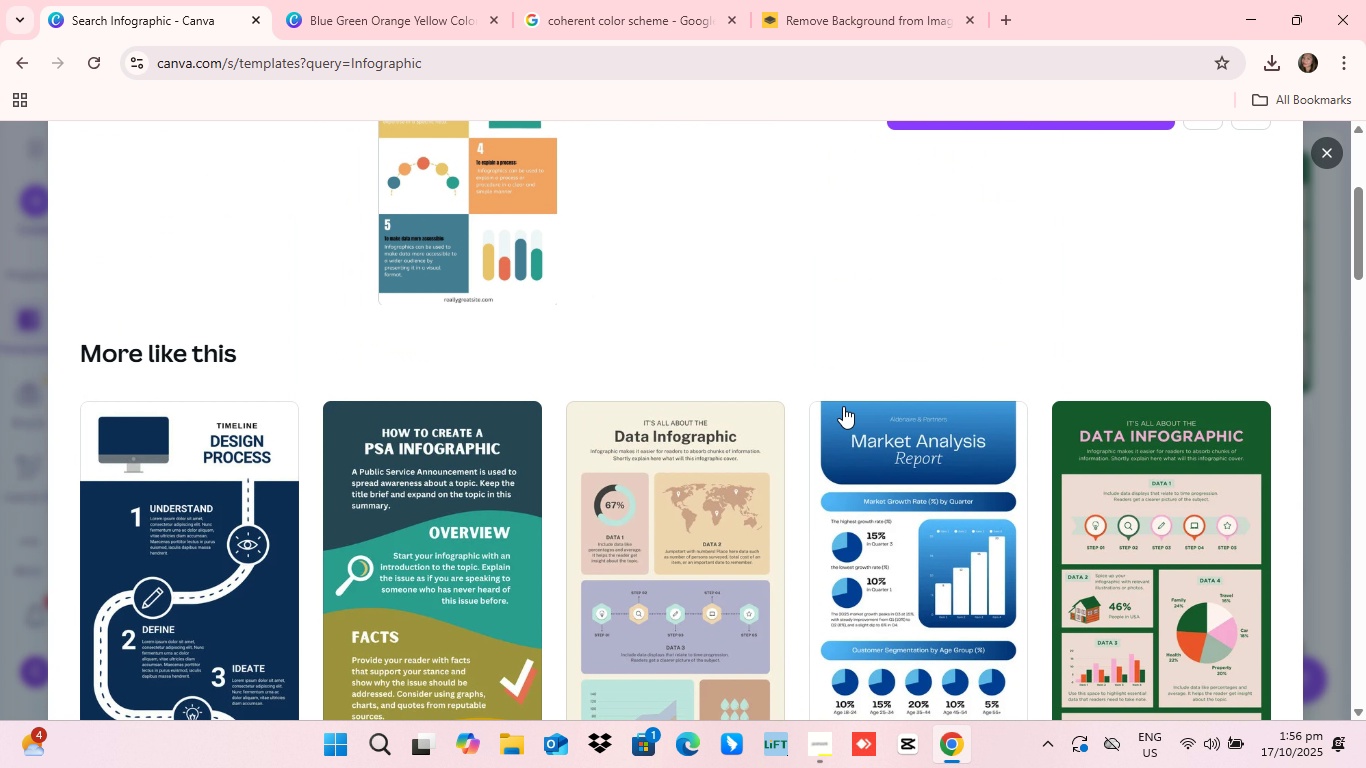 
scroll: coordinate [329, 509], scroll_direction: down, amount: 20.0
 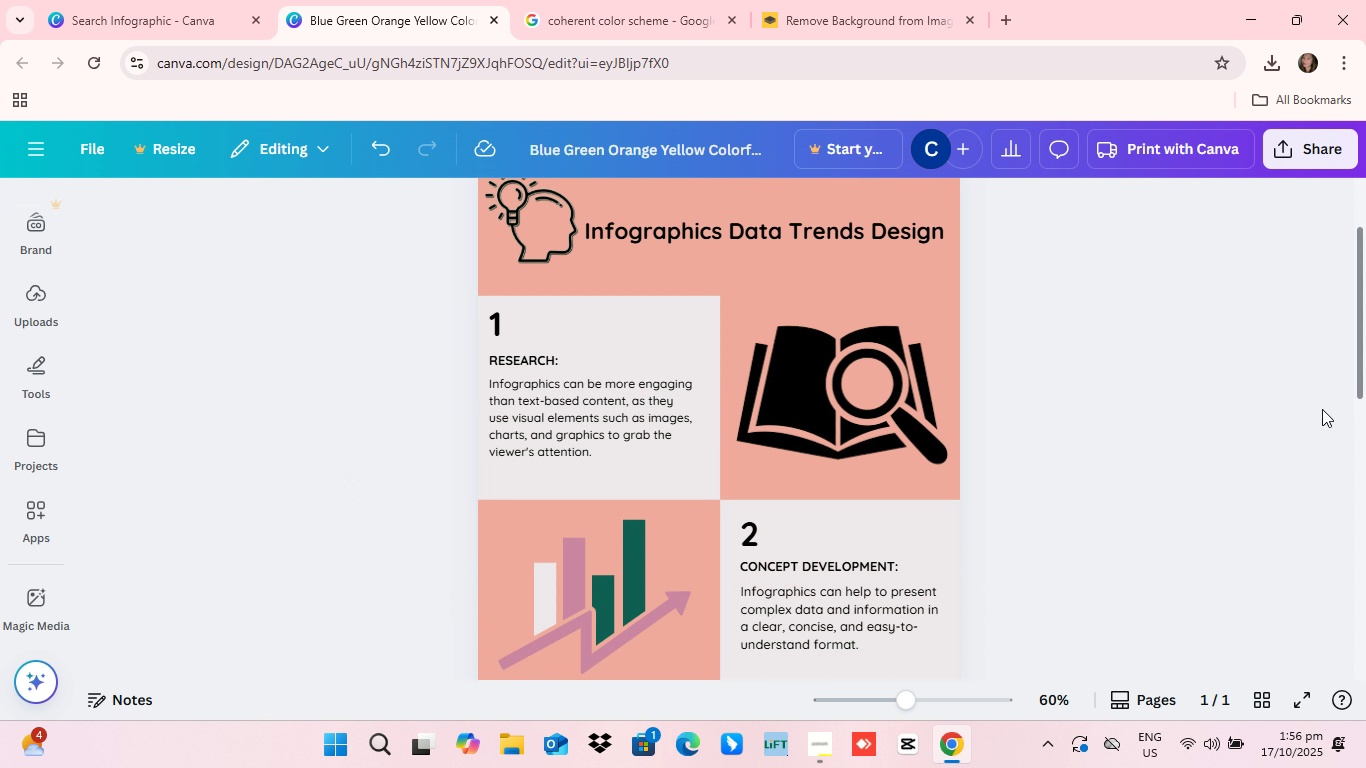 
scroll: coordinate [495, 407], scroll_direction: up, amount: 16.0
 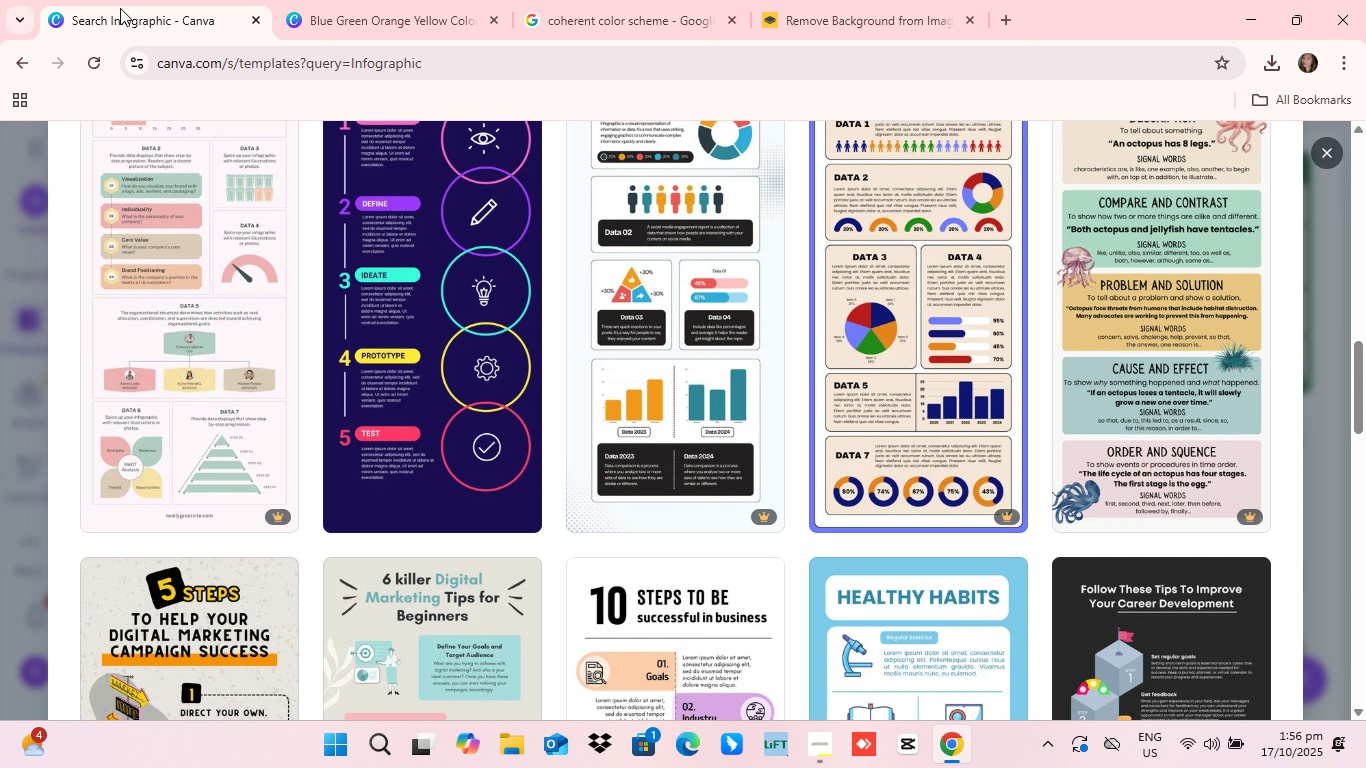 
left_click([120, 8])
 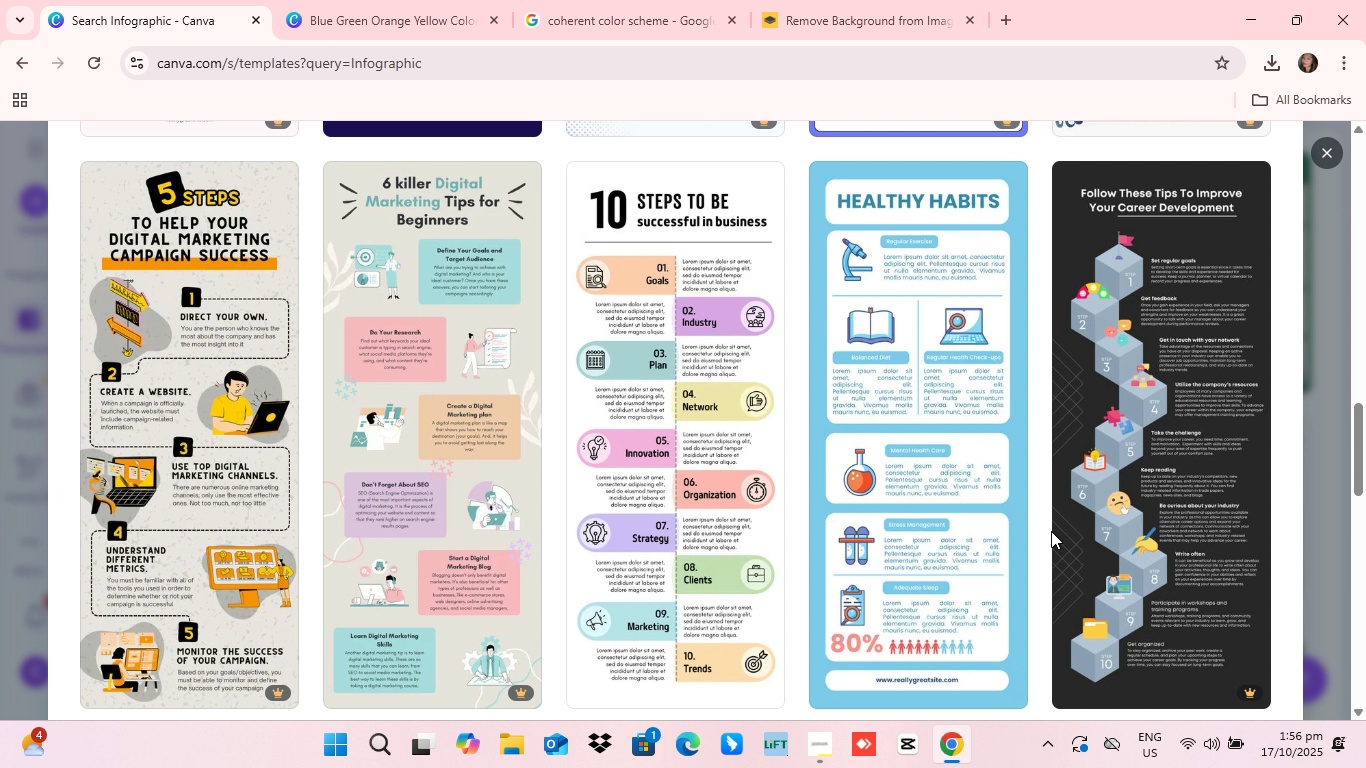 
scroll: coordinate [1051, 531], scroll_direction: down, amount: 4.0
 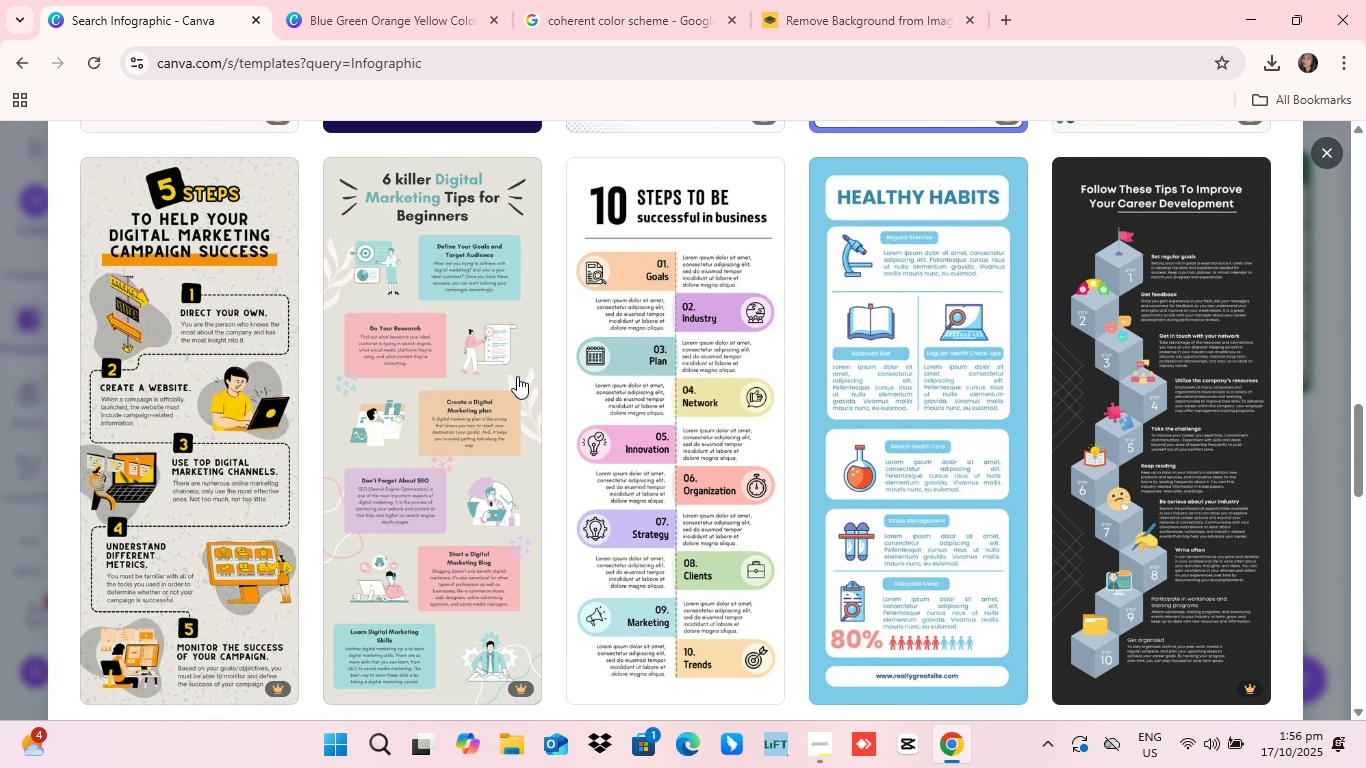 
scroll: coordinate [527, 369], scroll_direction: up, amount: 18.0
 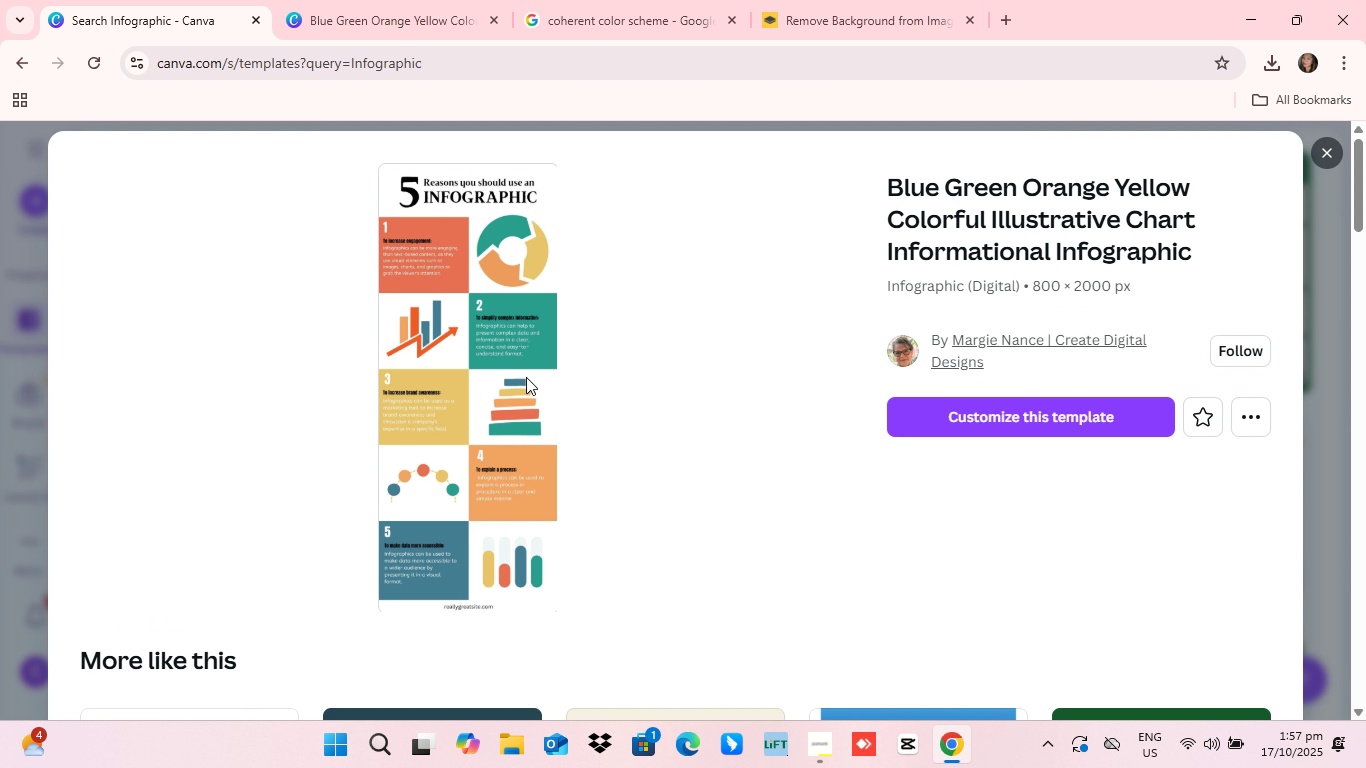 
scroll: coordinate [526, 377], scroll_direction: down, amount: 1.0
 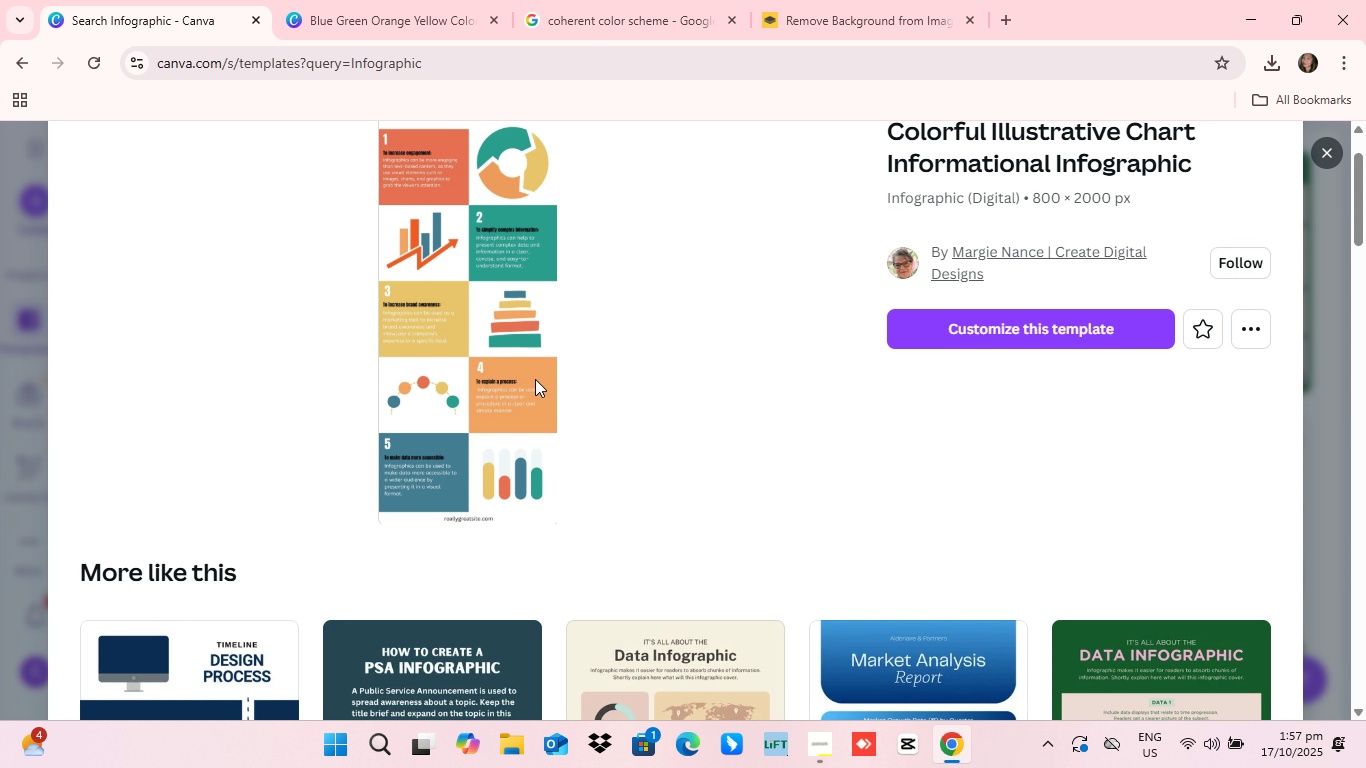 
scroll: coordinate [535, 379], scroll_direction: up, amount: 2.0
 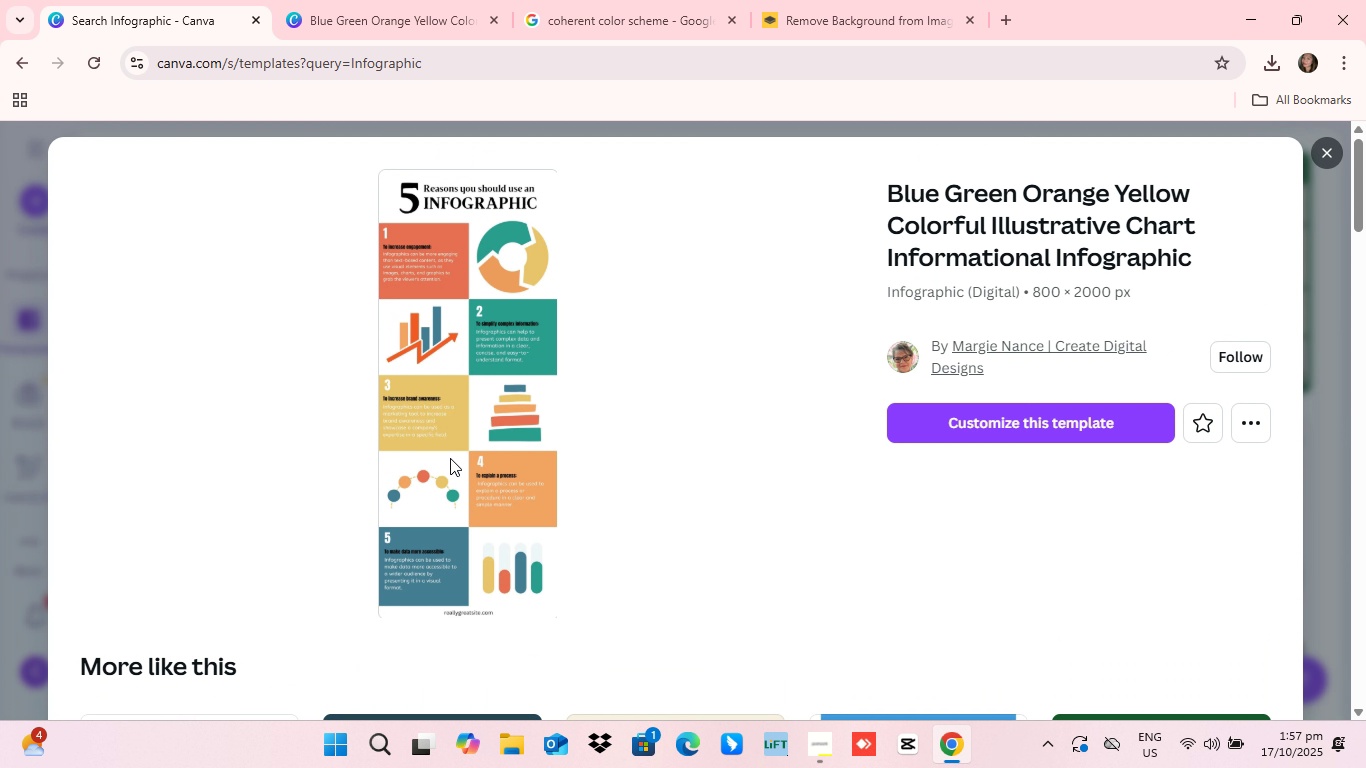 
scroll: coordinate [460, 454], scroll_direction: down, amount: 37.0
 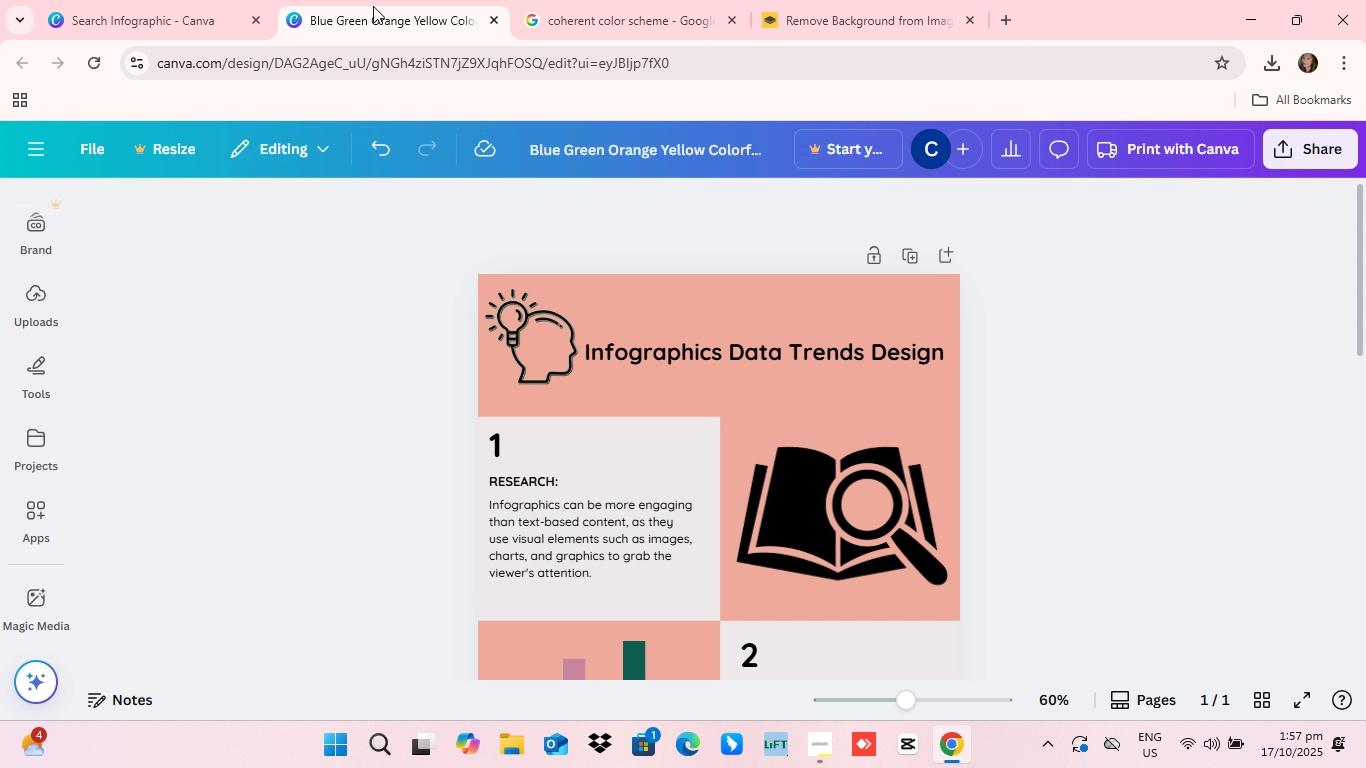 
left_click([373, 6])
 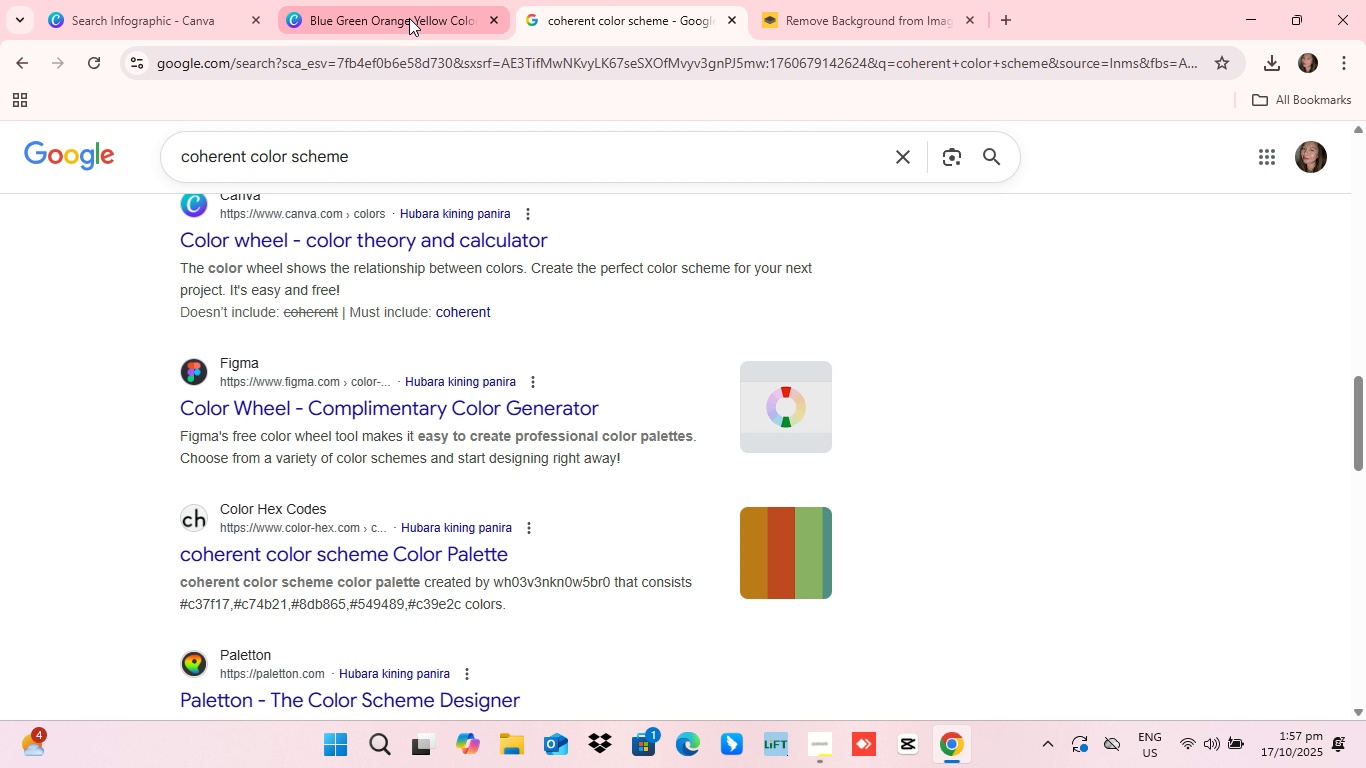 
left_click([409, 18])
 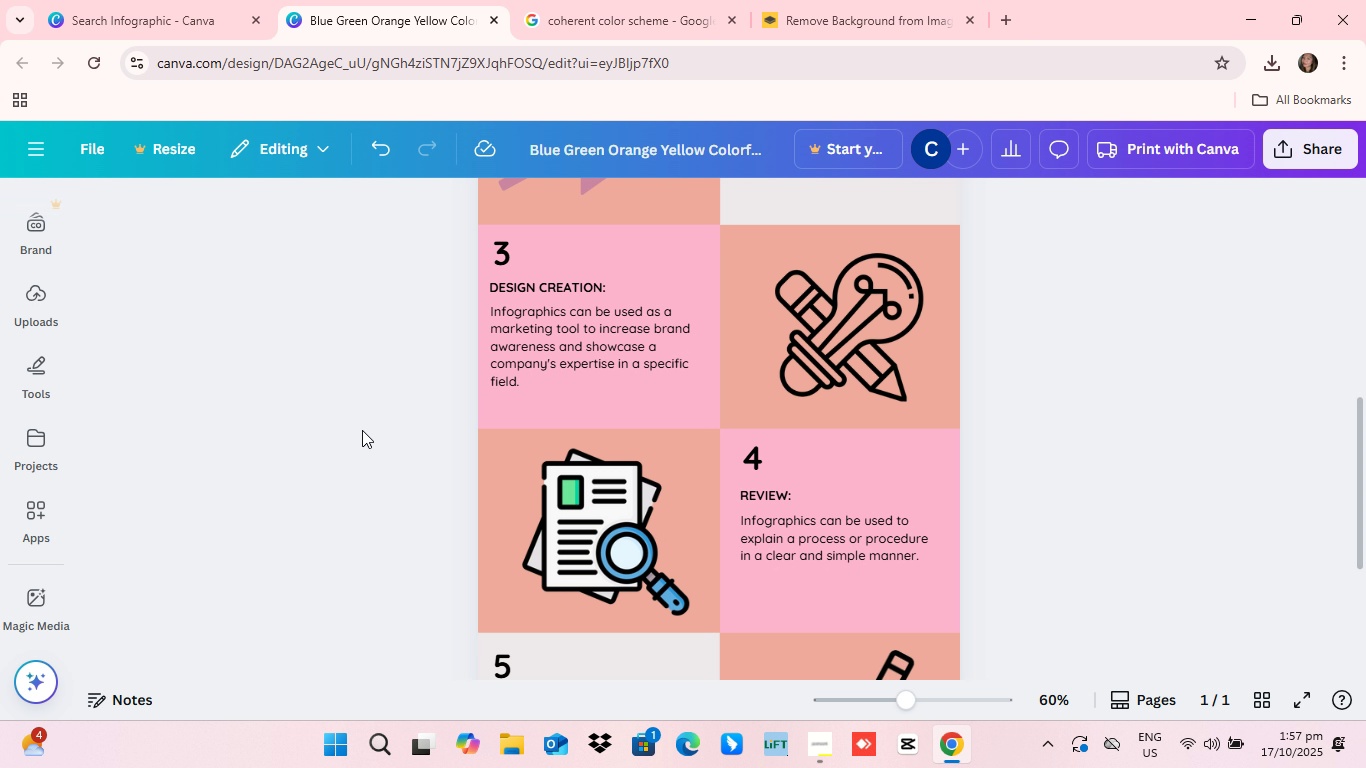 
scroll: coordinate [269, 412], scroll_direction: down, amount: 7.0
 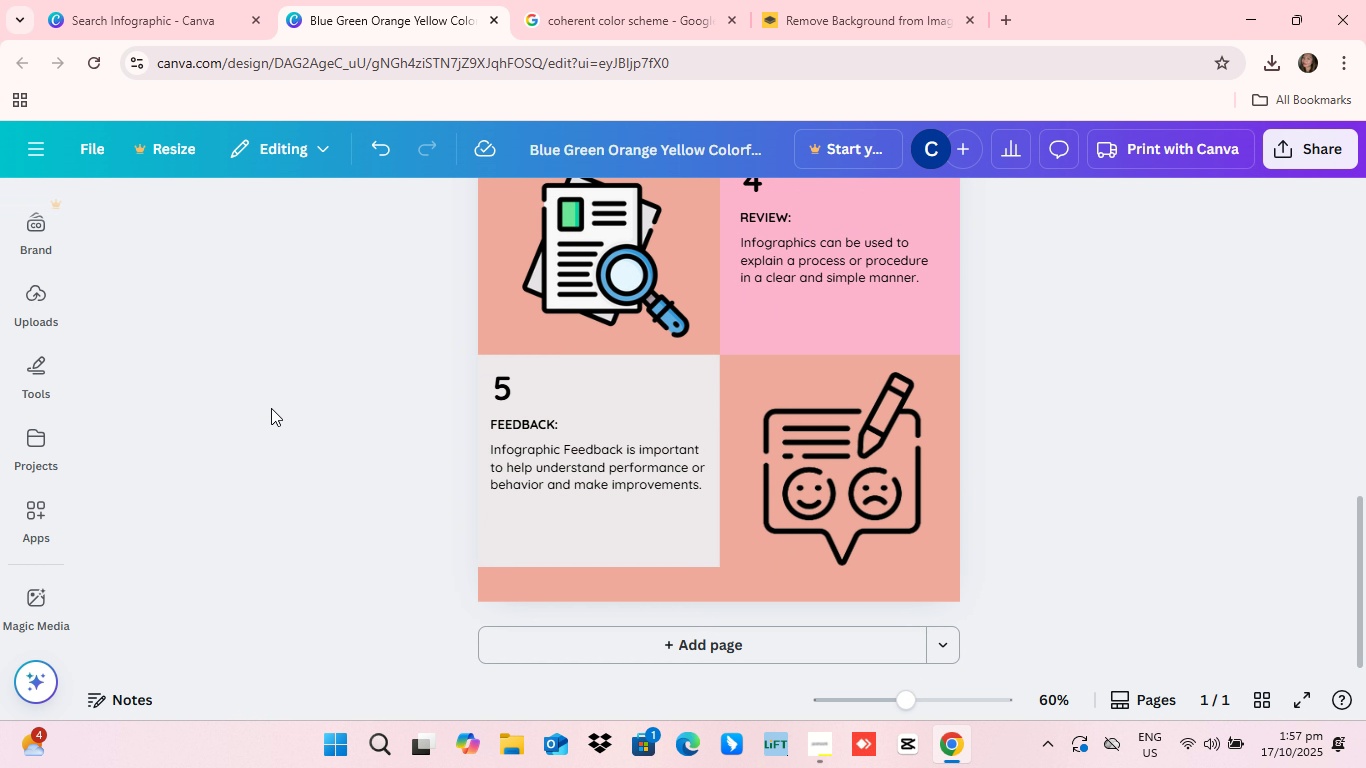 
scroll: coordinate [286, 390], scroll_direction: up, amount: 4.0
 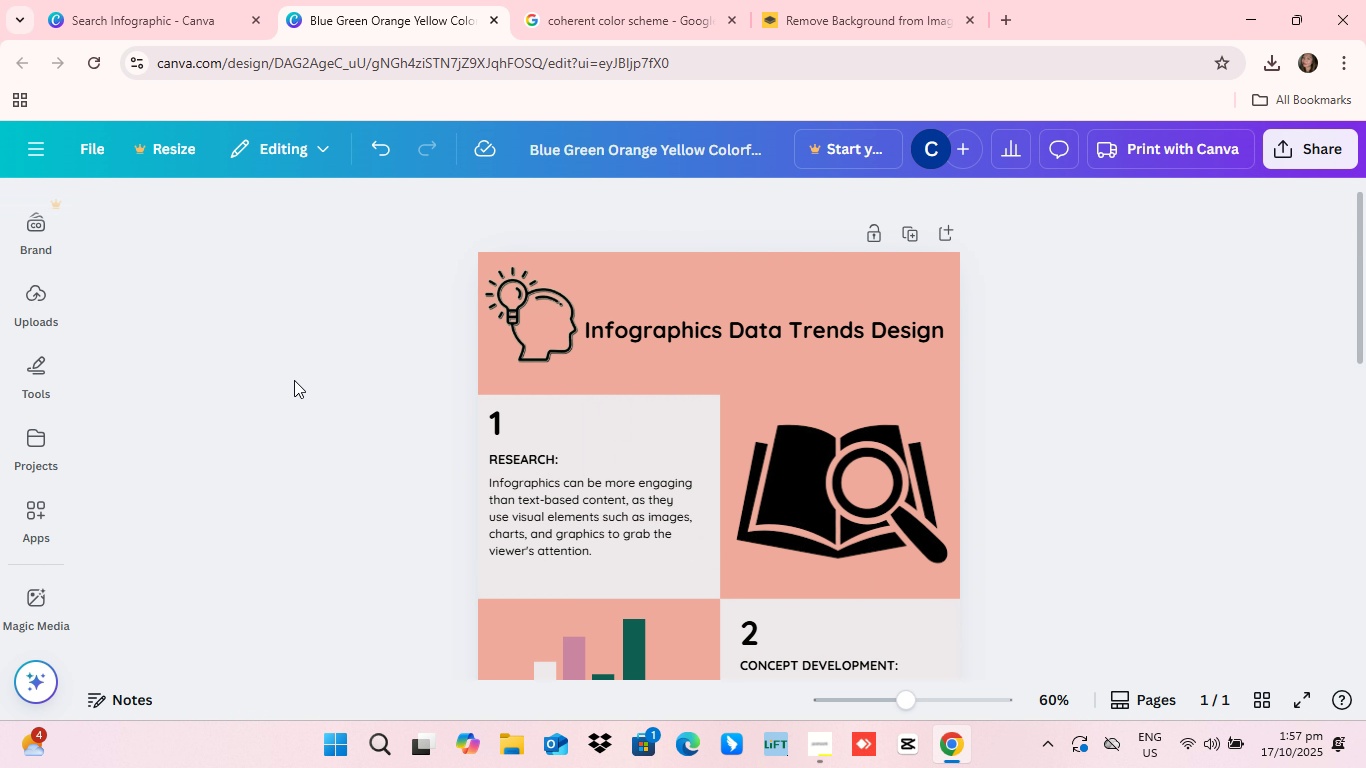 
scroll: coordinate [1290, 442], scroll_direction: down, amount: 16.0
 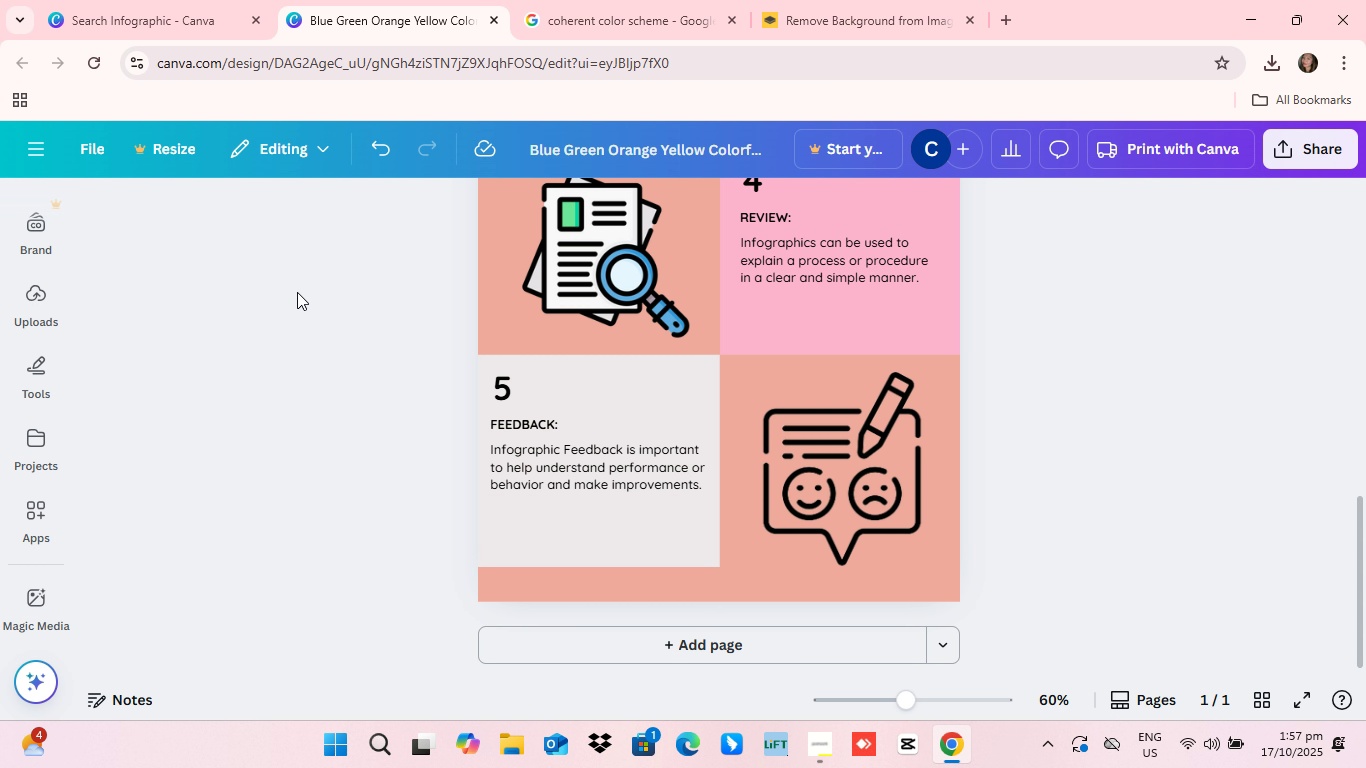 
scroll: coordinate [316, 306], scroll_direction: none, amount: 0.0
 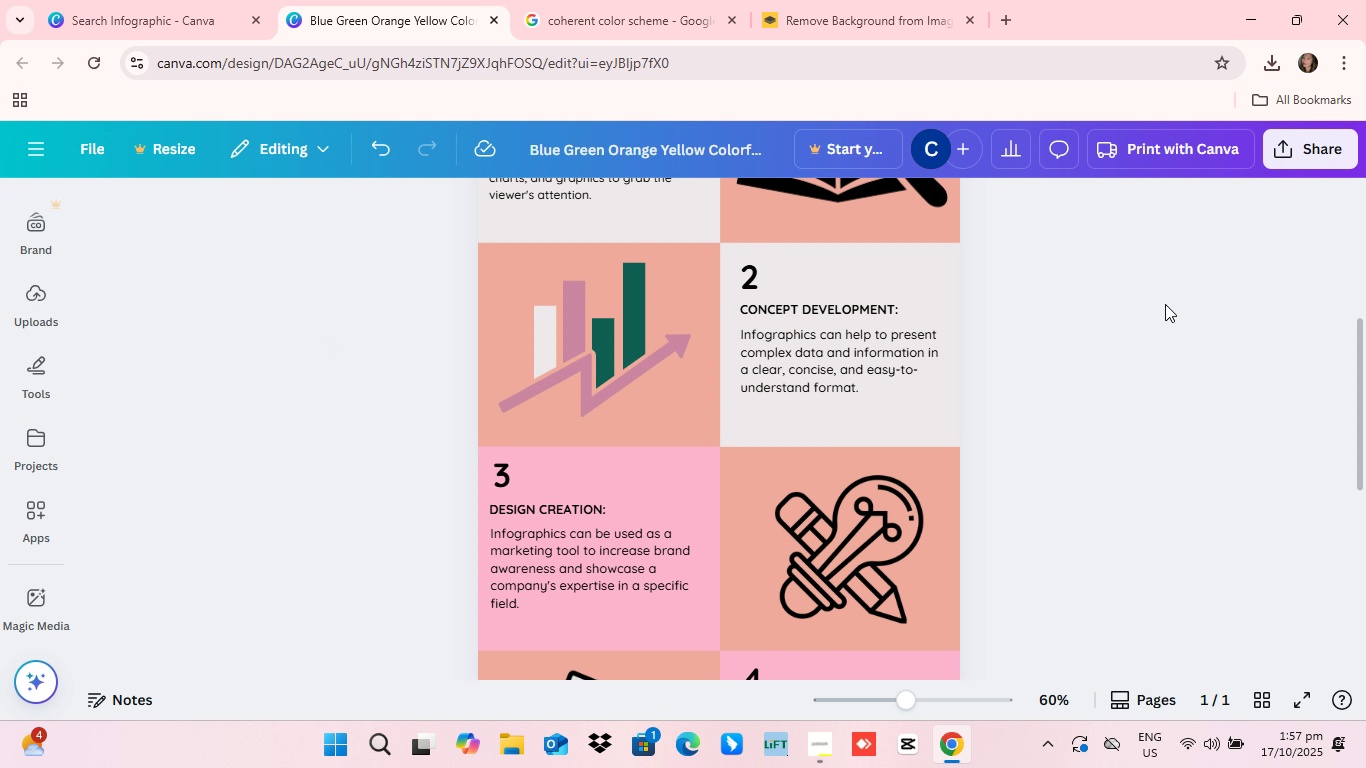 
scroll: coordinate [1149, 327], scroll_direction: up, amount: 10.0
 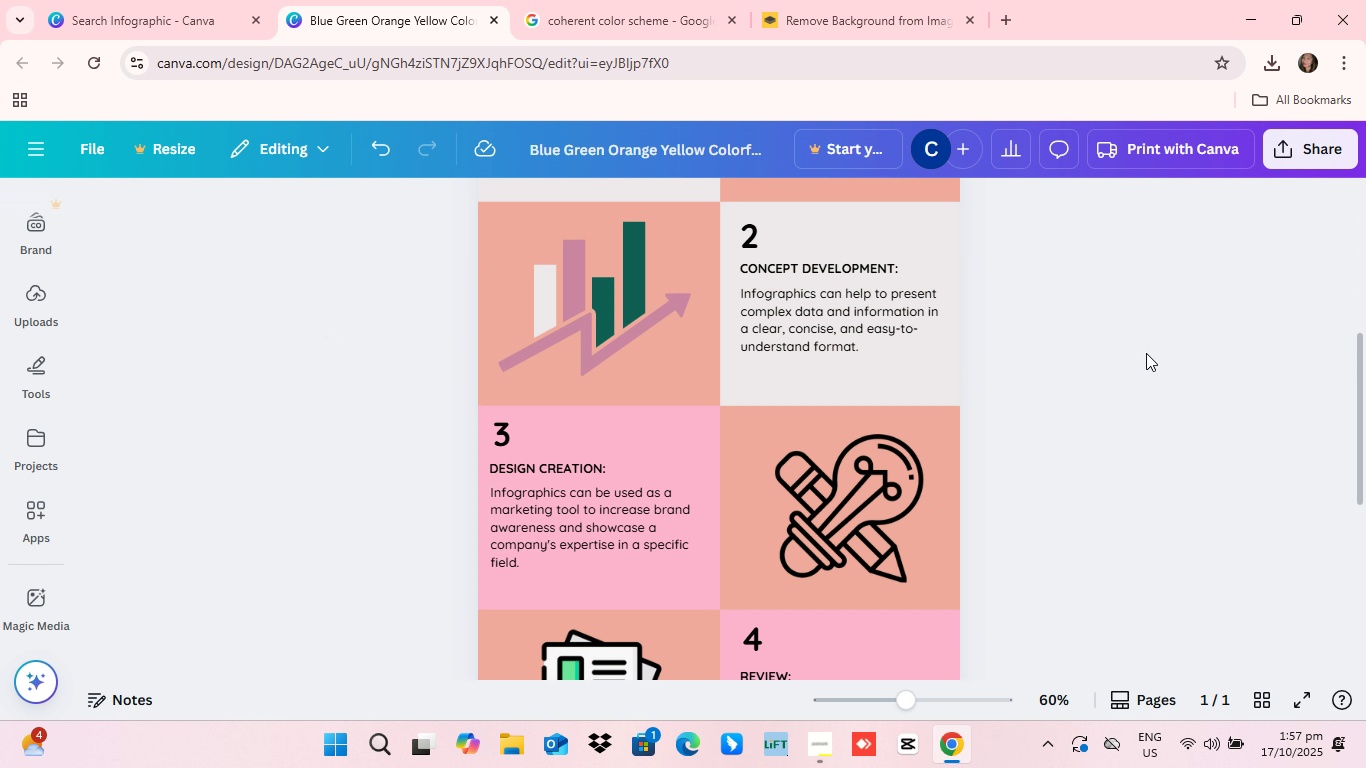 
scroll: coordinate [296, 255], scroll_direction: down, amount: 19.0
 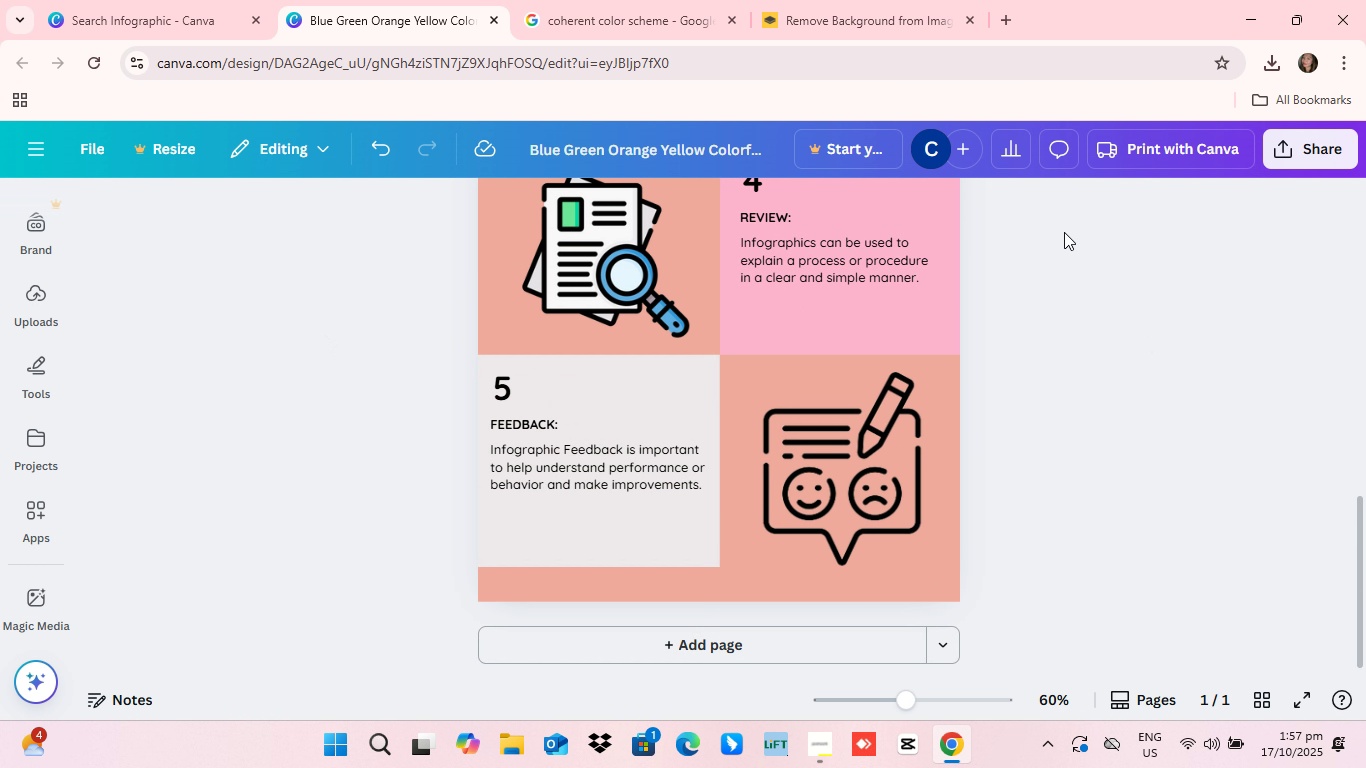 
scroll: coordinate [1216, 281], scroll_direction: up, amount: 10.0
 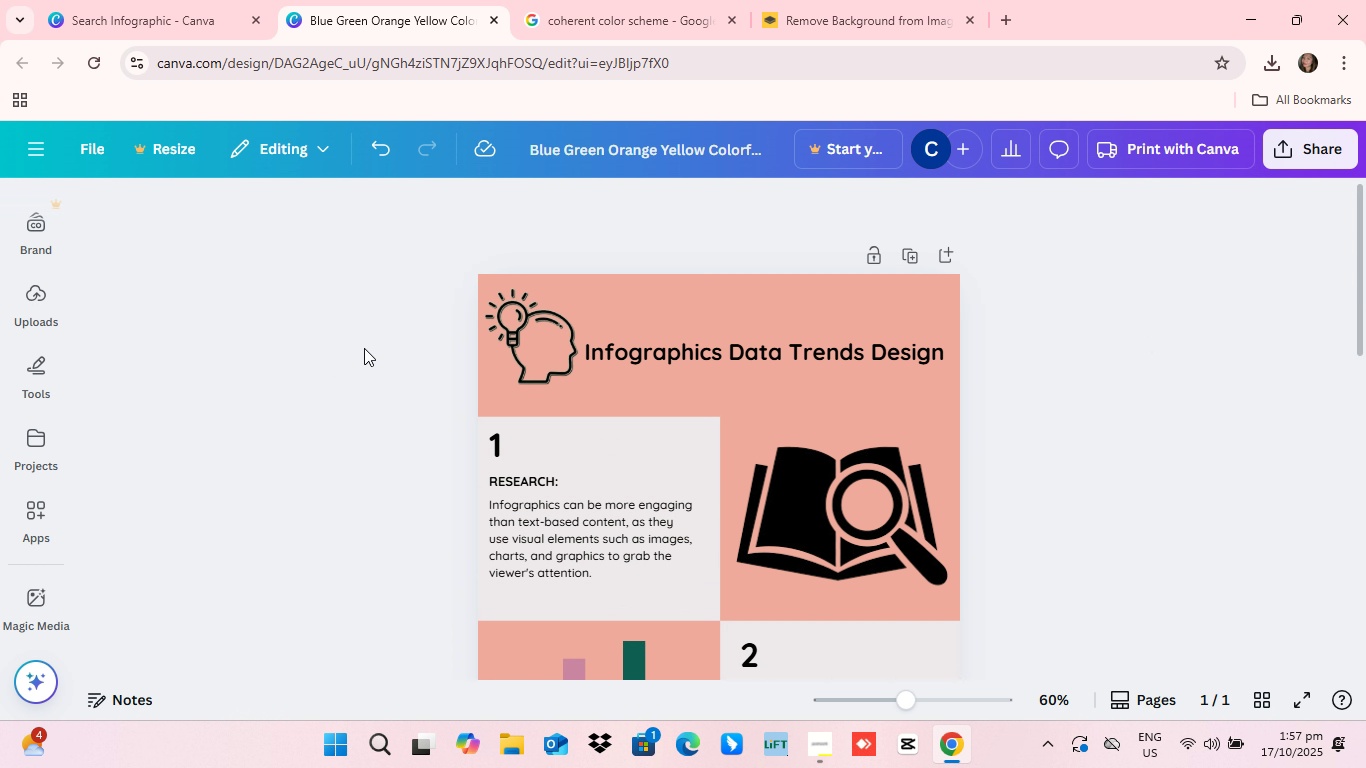 
scroll: coordinate [155, 323], scroll_direction: down, amount: 12.0
 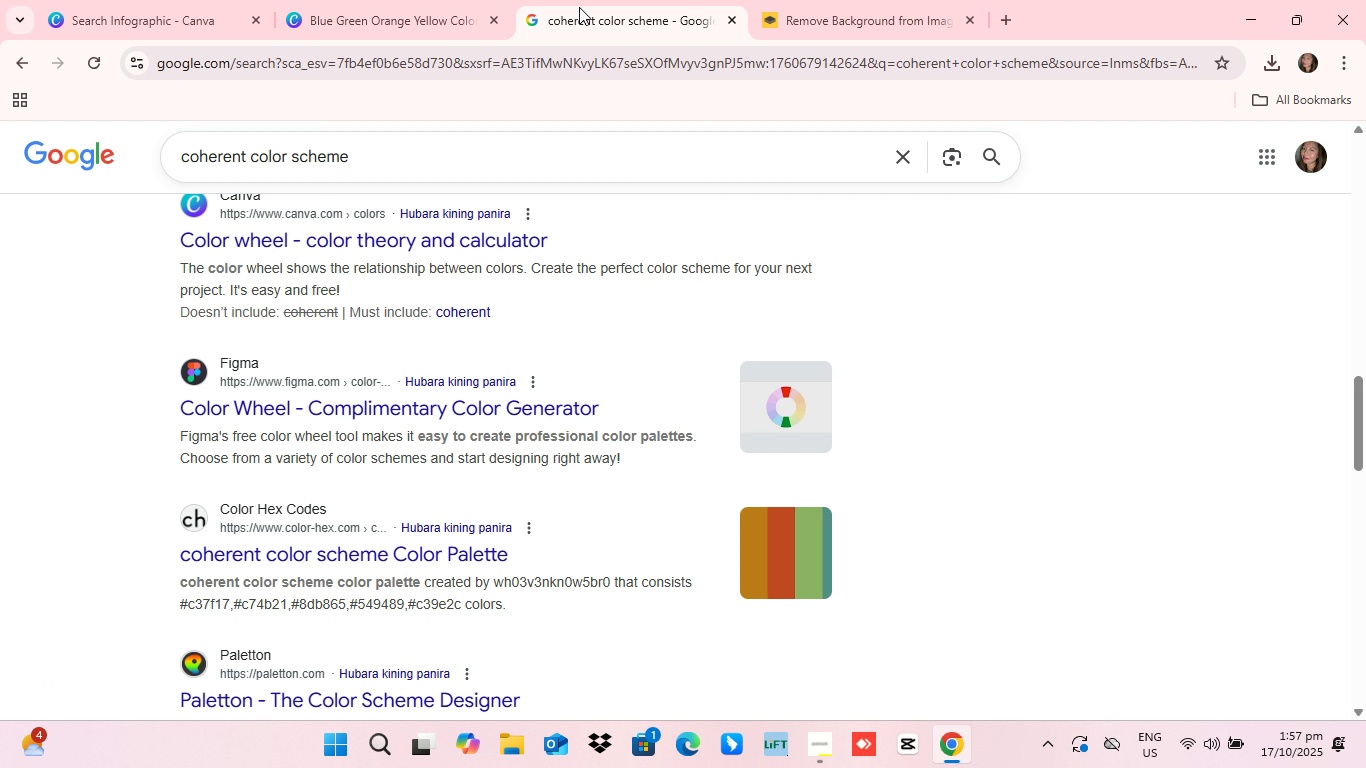 
left_click([579, 3])
 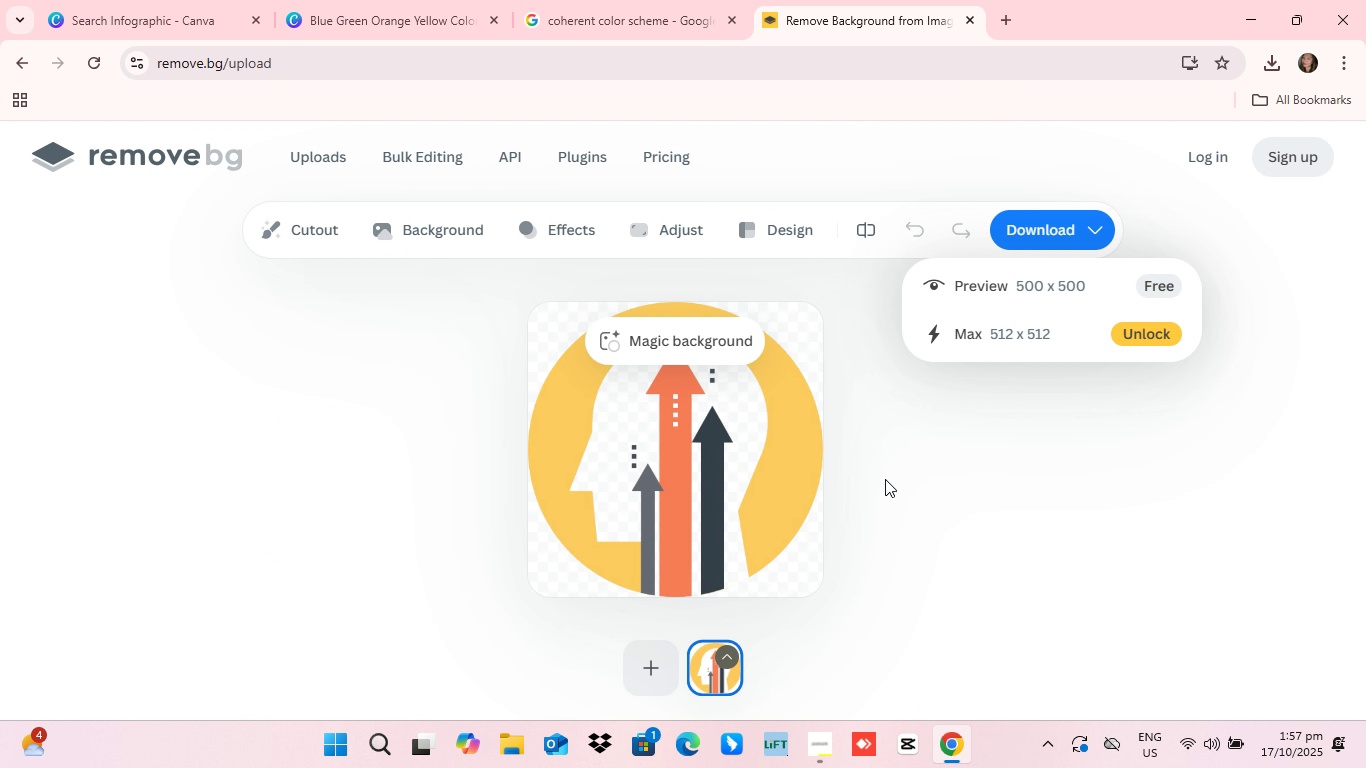 
scroll: coordinate [894, 480], scroll_direction: down, amount: 6.0
 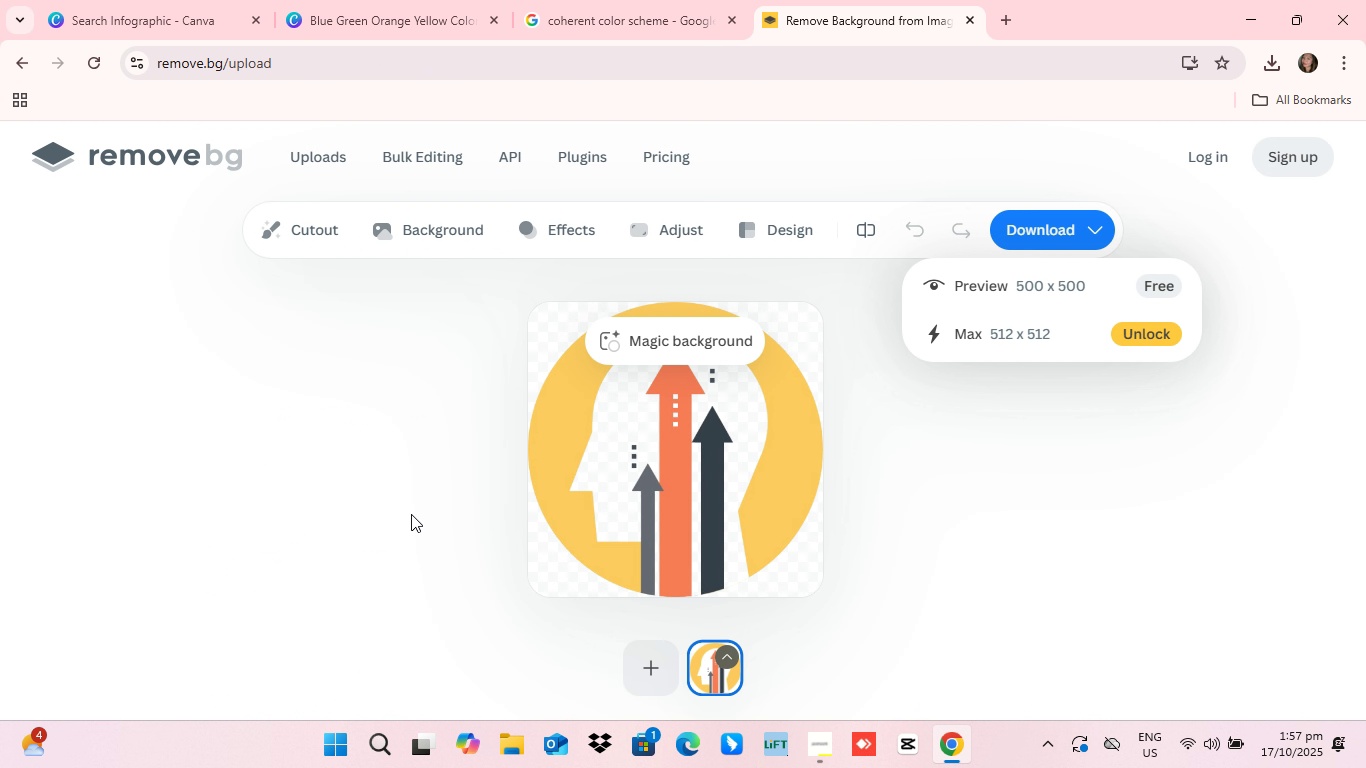 
scroll: coordinate [417, 512], scroll_direction: up, amount: 5.0
 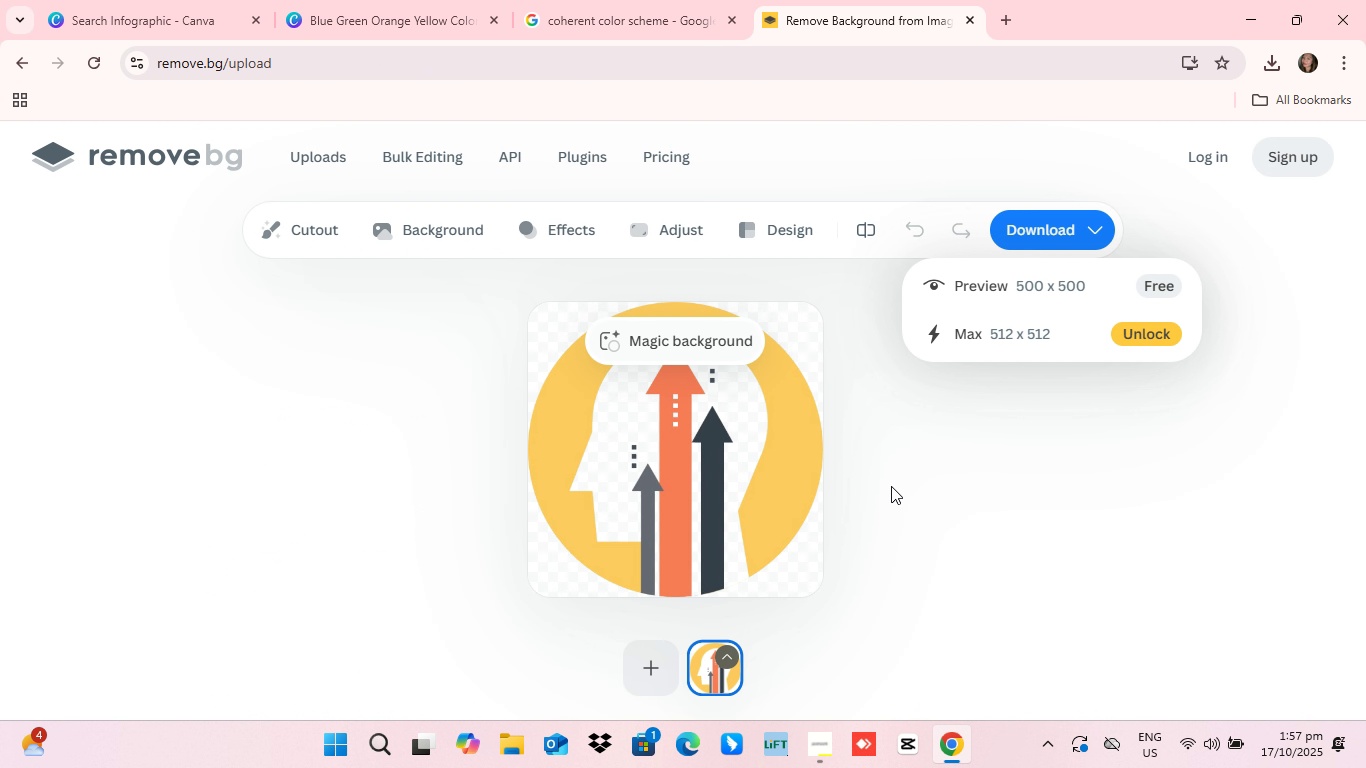 
scroll: coordinate [946, 488], scroll_direction: down, amount: 1.0
 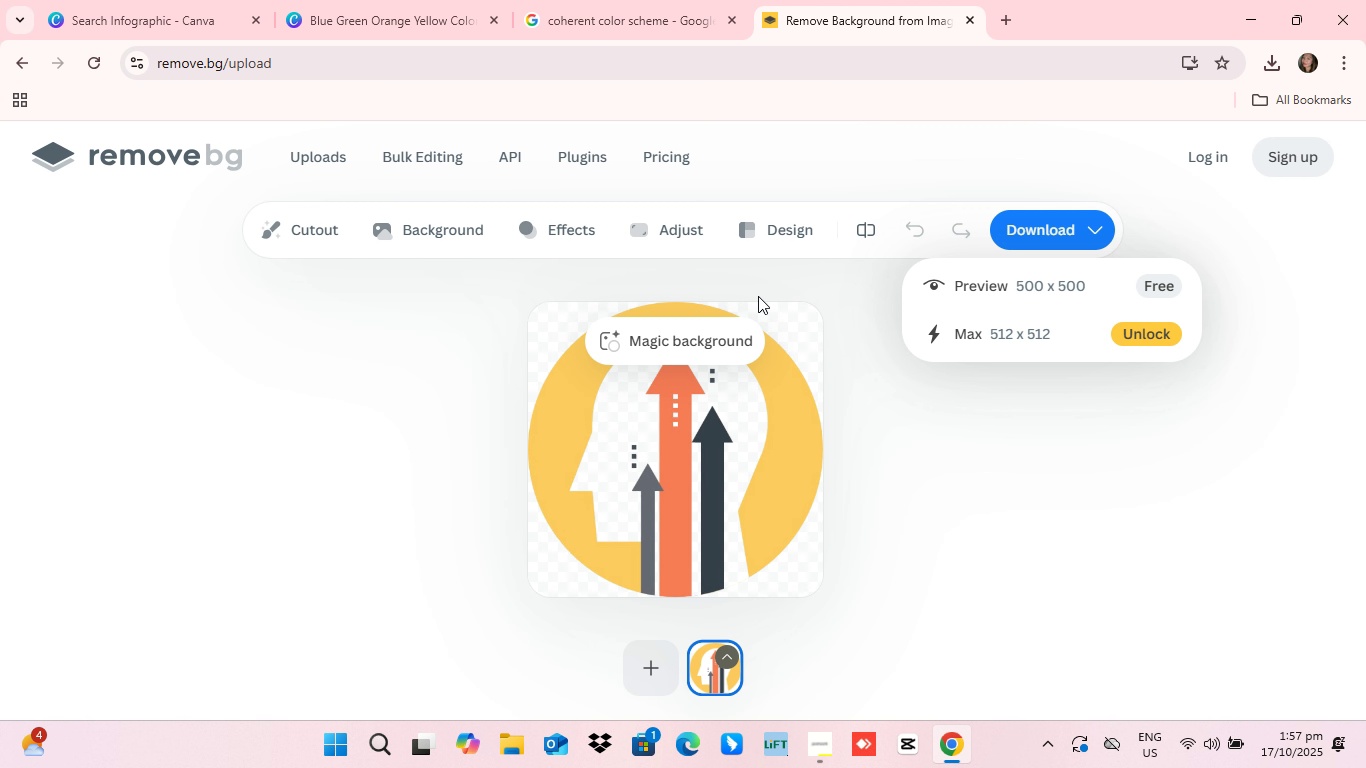 
wait(5.05)
 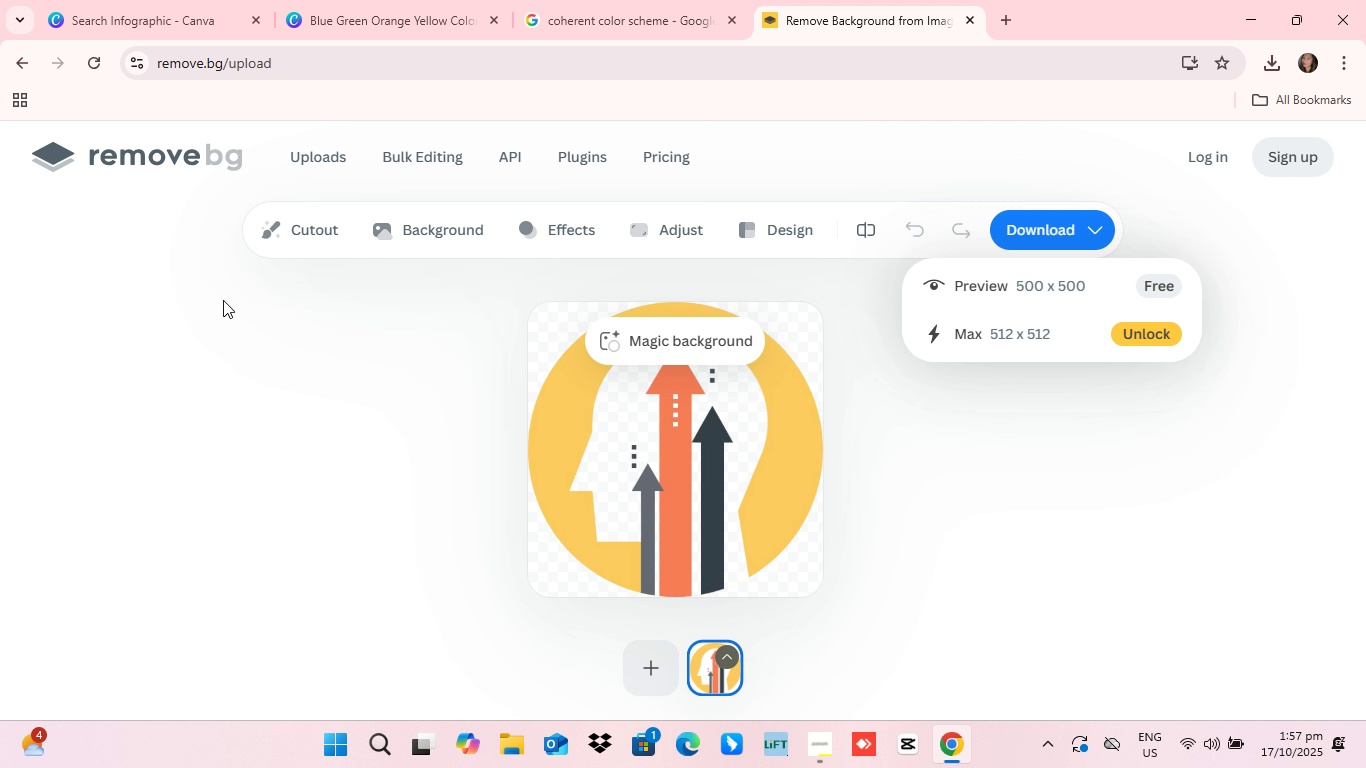 
mouse_move([346, 738])
 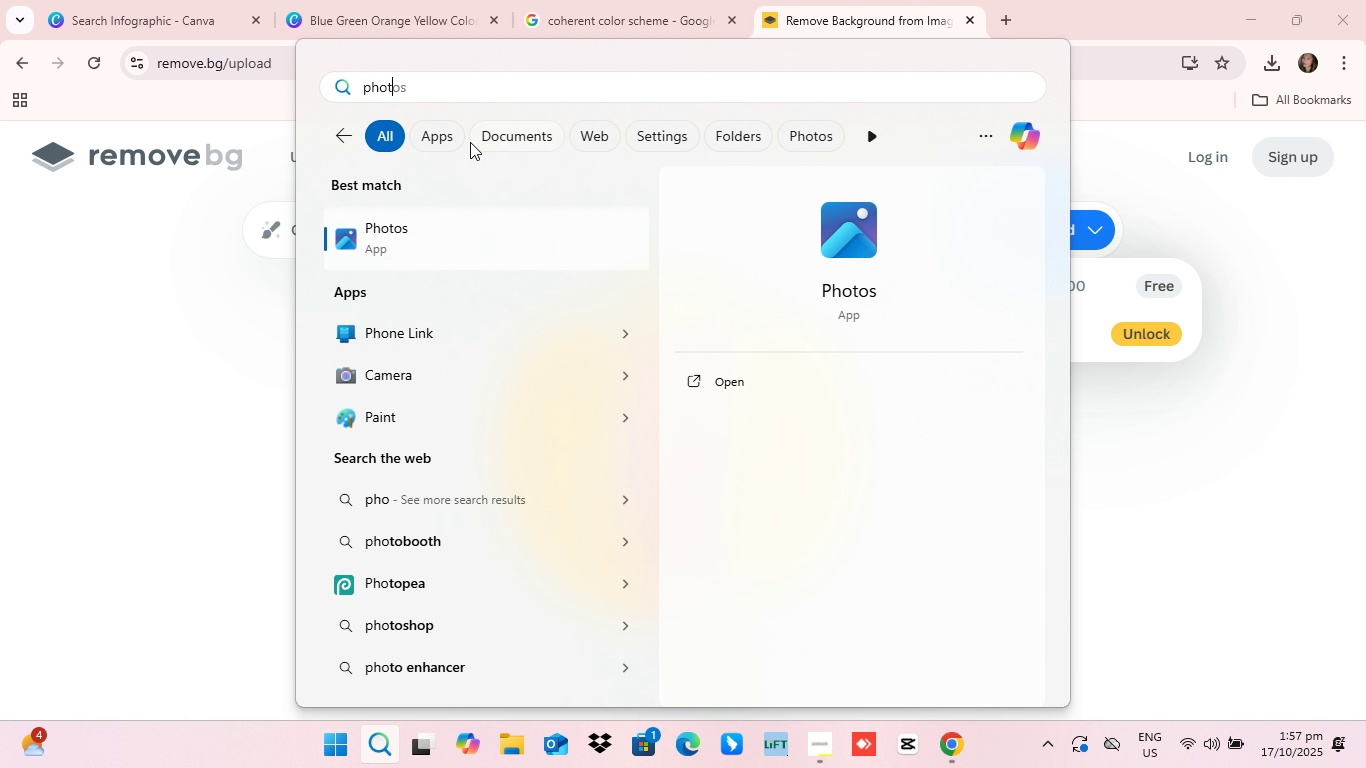 
type(PH)
 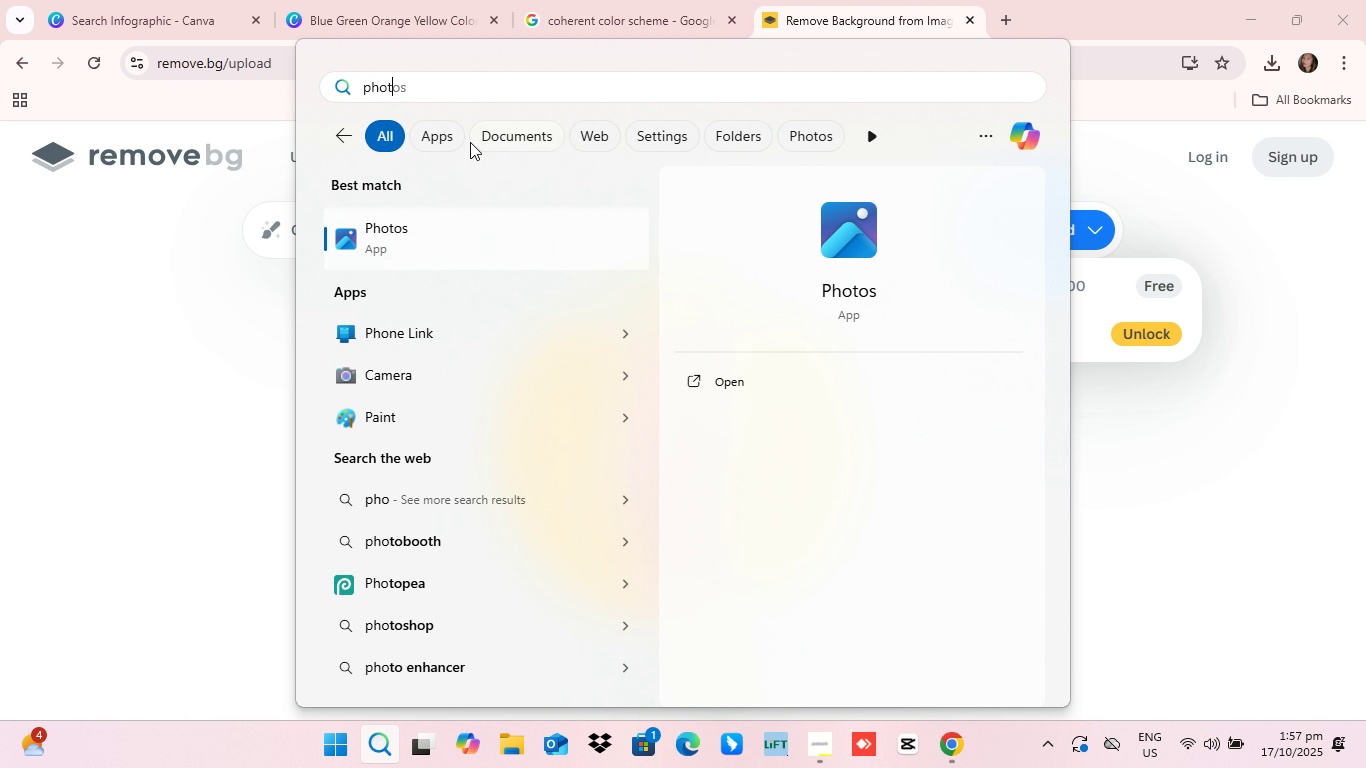 
hold_key(key=O, duration=2.71)
 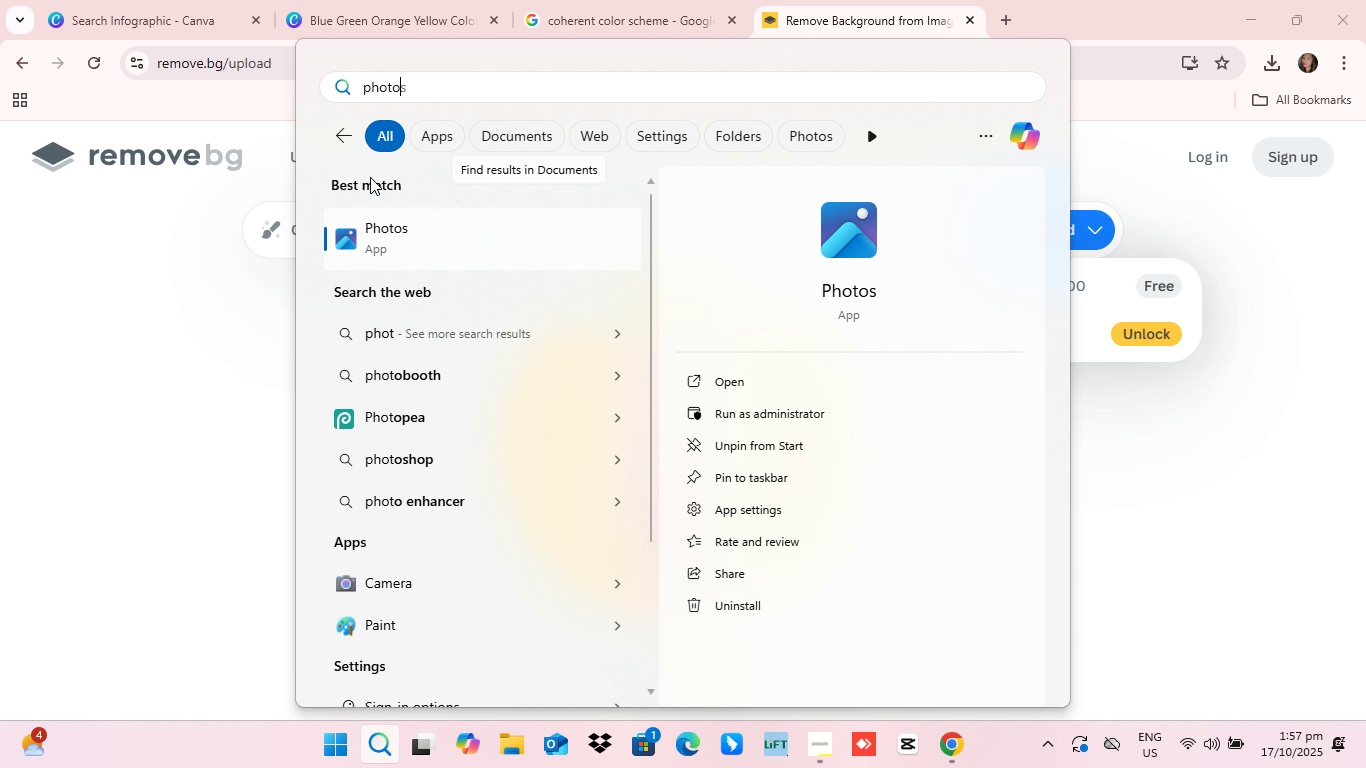 
left_click([130, 316])
 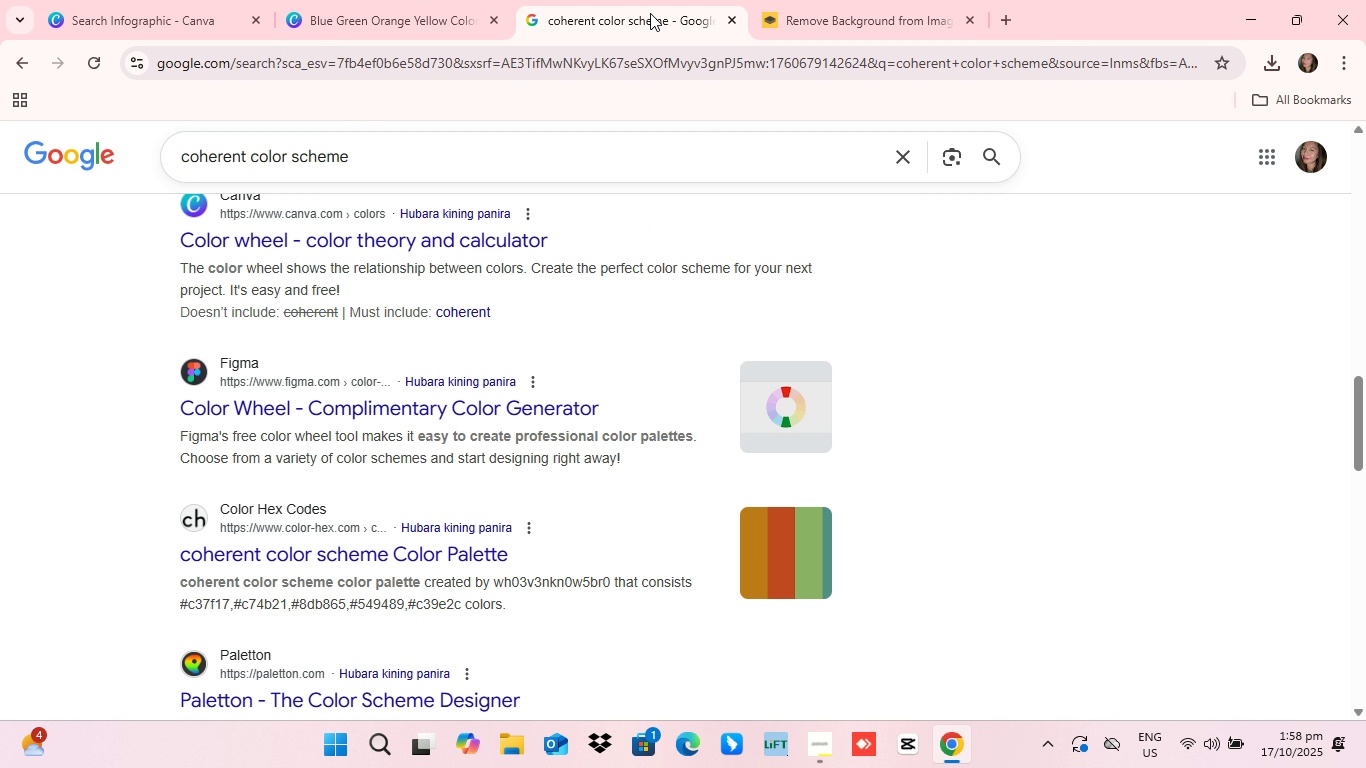 
left_click([650, 13])
 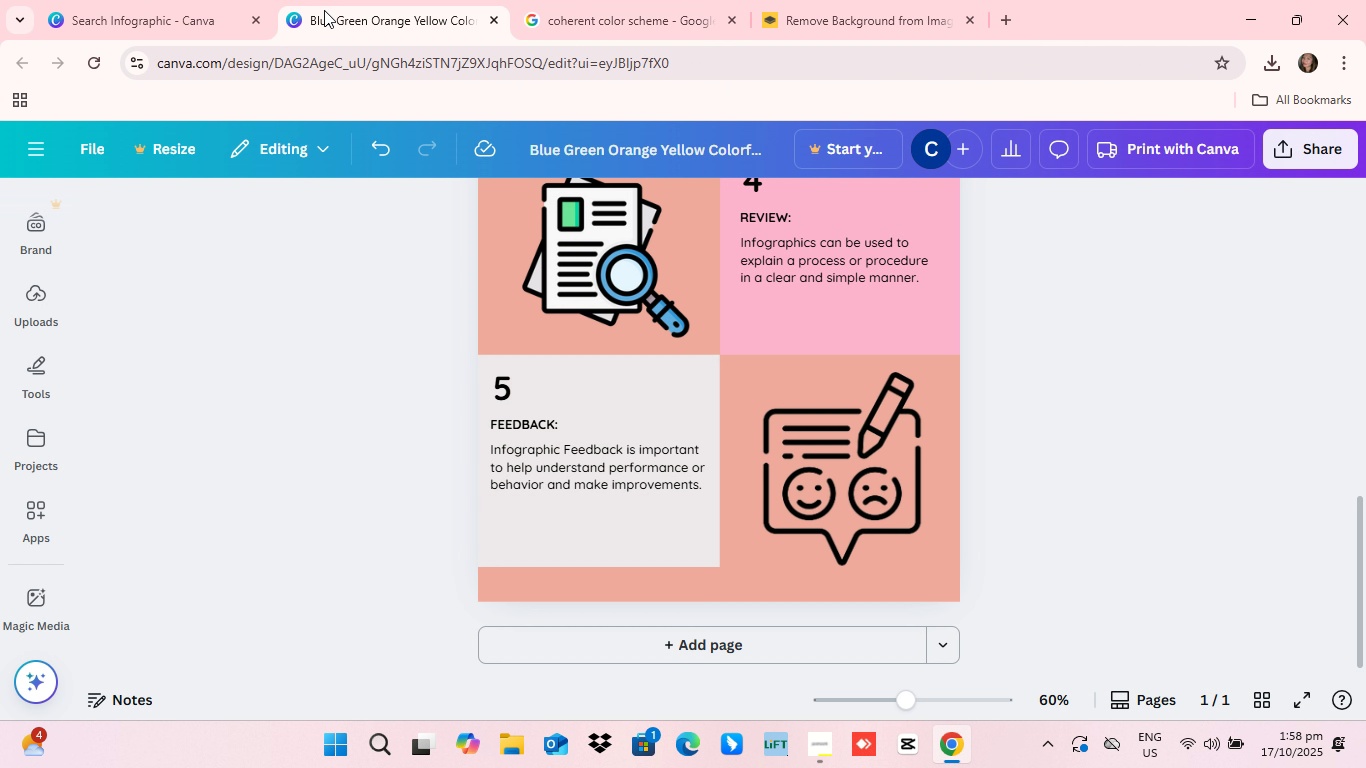 
left_click([324, 10])
 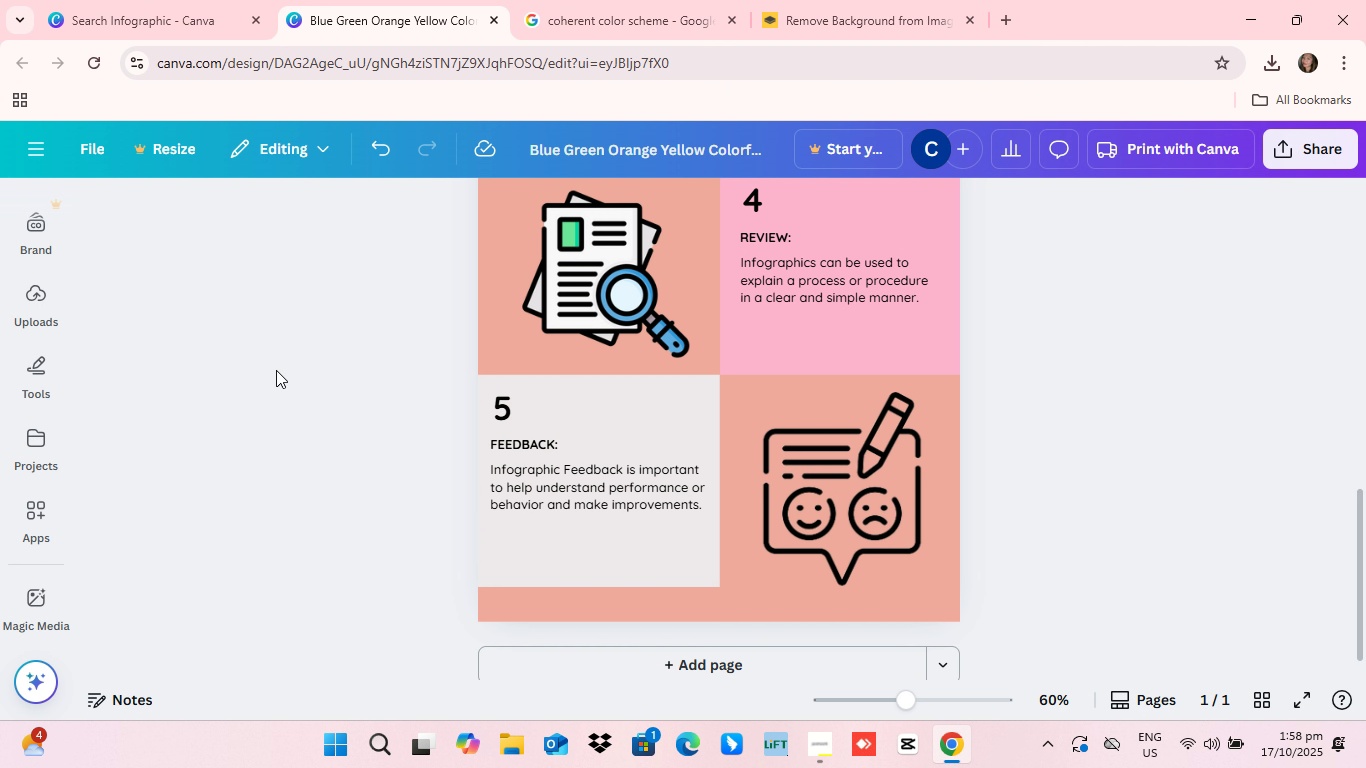 
scroll: coordinate [277, 371], scroll_direction: up, amount: 11.0
 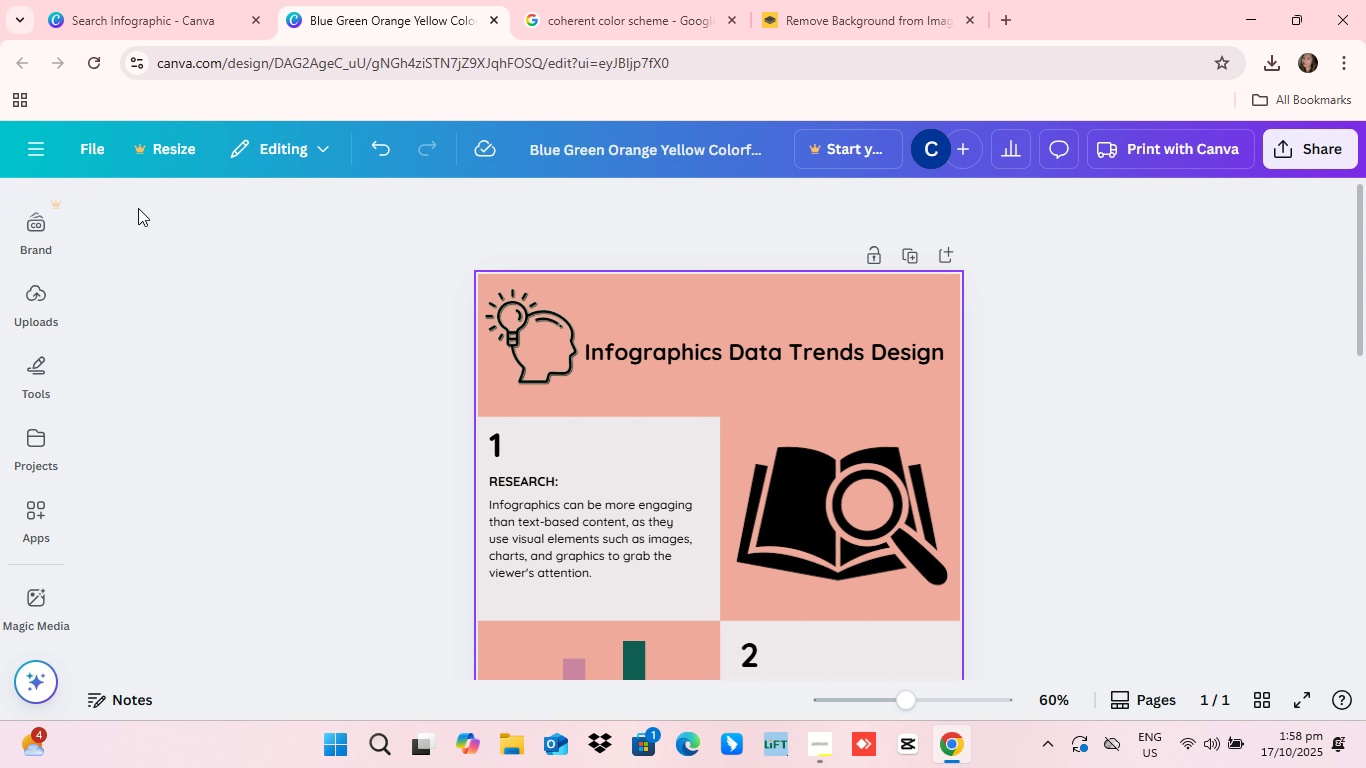 
wait(13.76)
 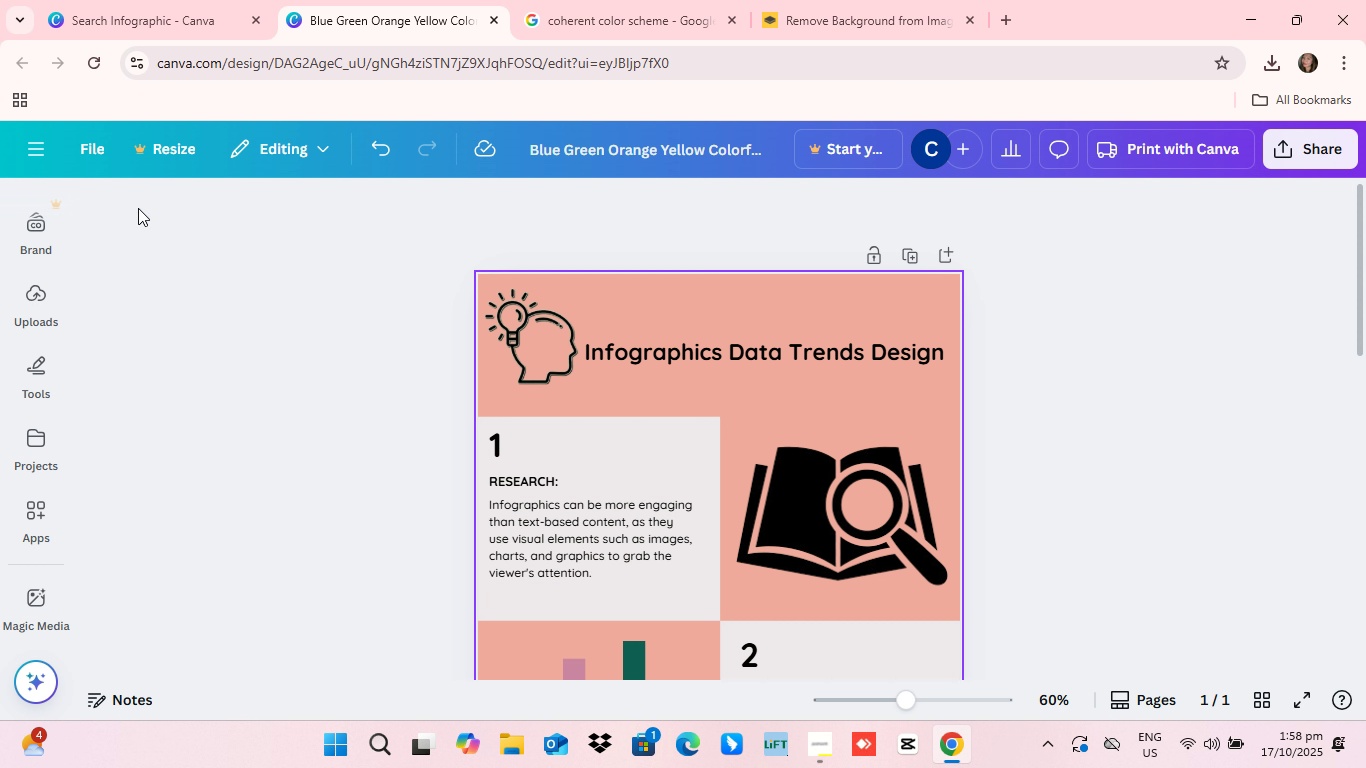 
scroll: coordinate [549, 269], scroll_direction: down, amount: 7.0
 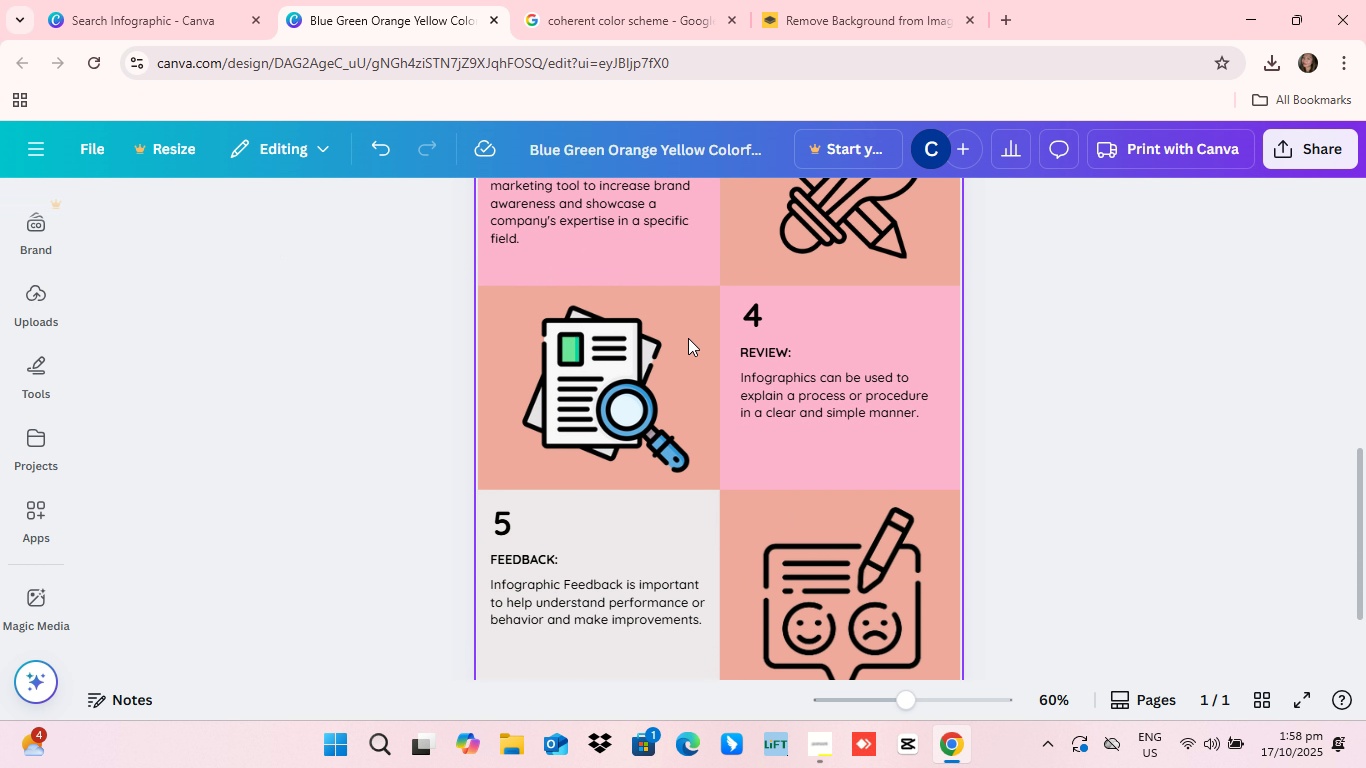 
scroll: coordinate [1020, 460], scroll_direction: up, amount: 9.0
 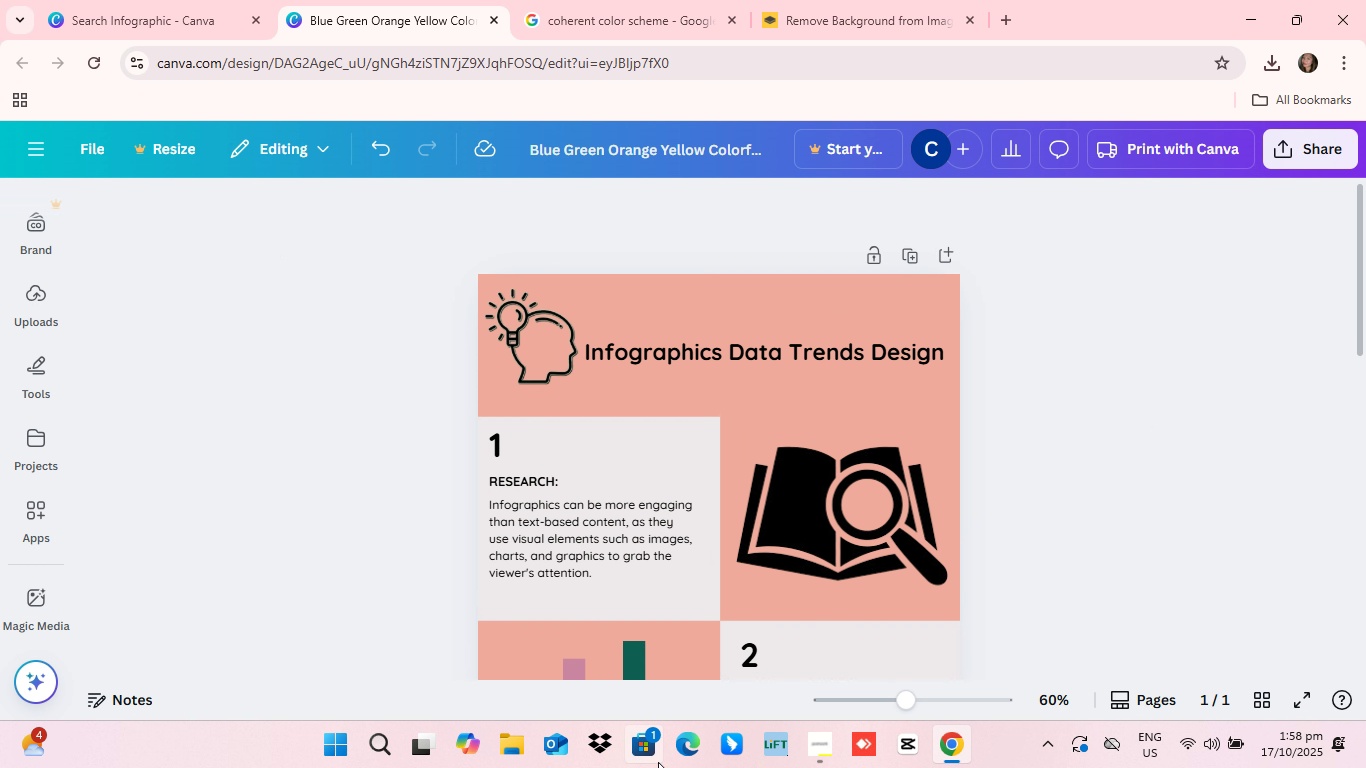 
wait(11.51)
 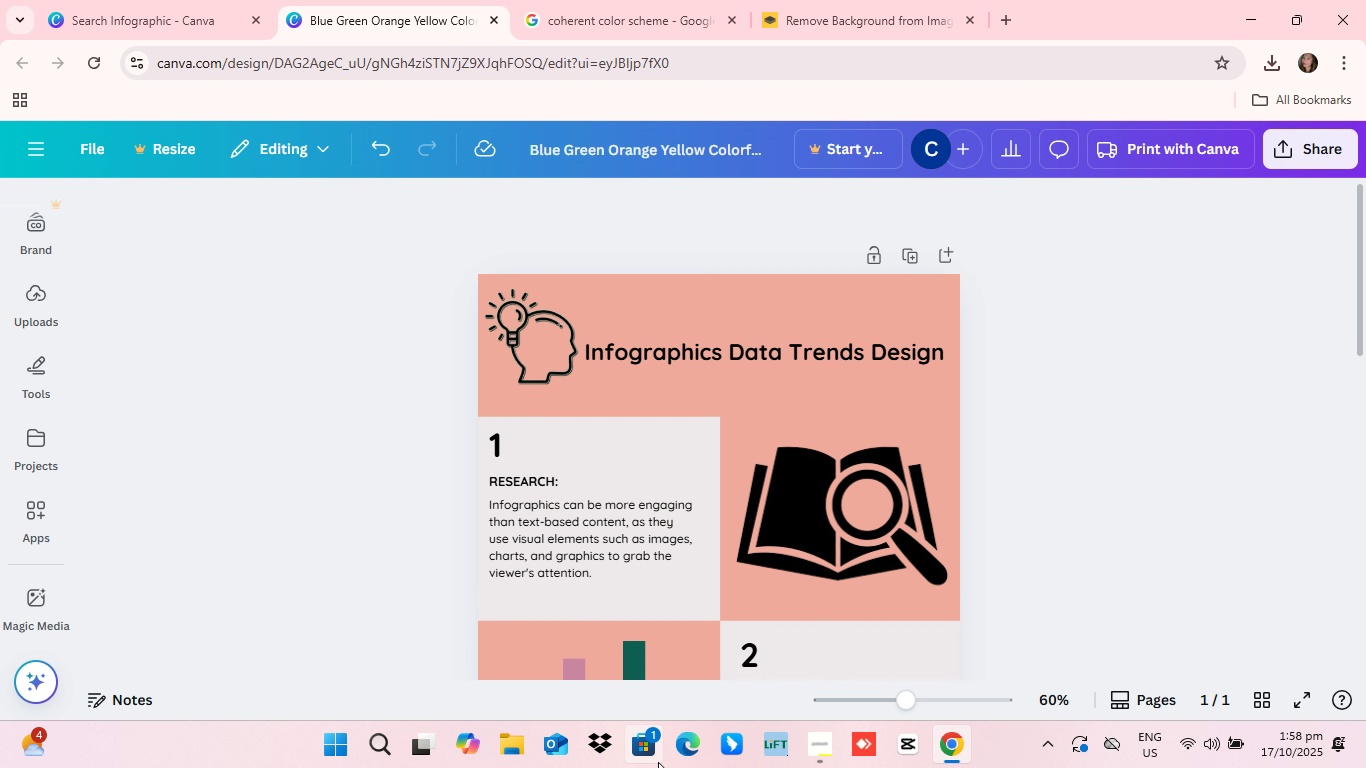 
left_click([1241, 12])